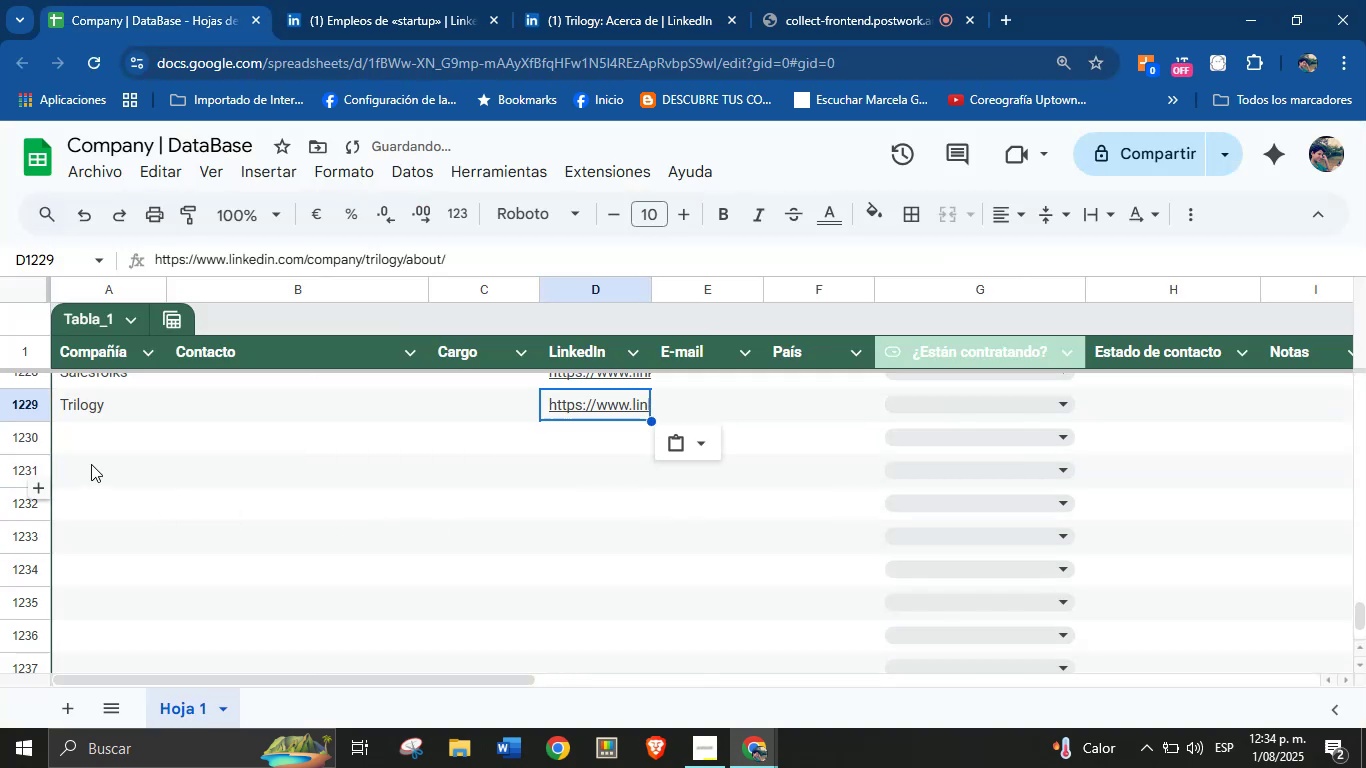 
left_click([91, 442])
 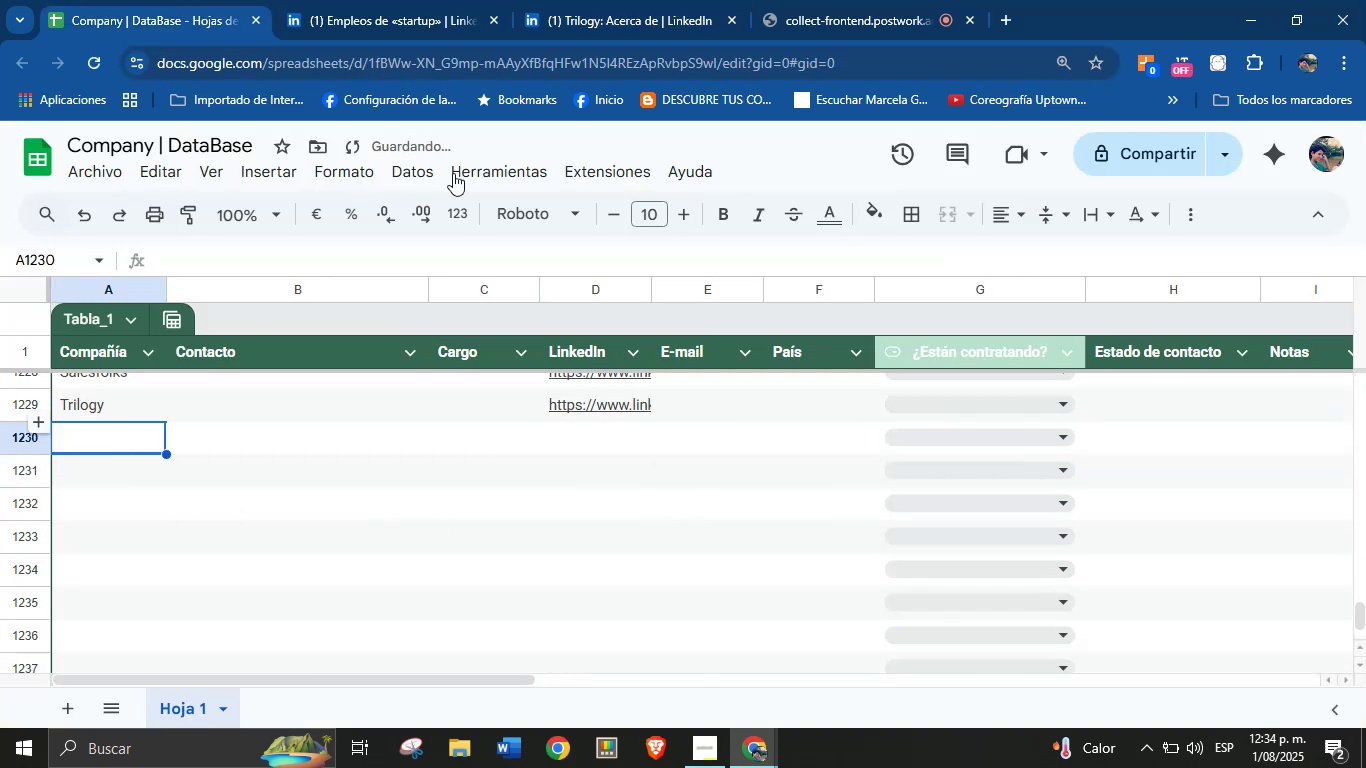 
left_click([605, 0])
 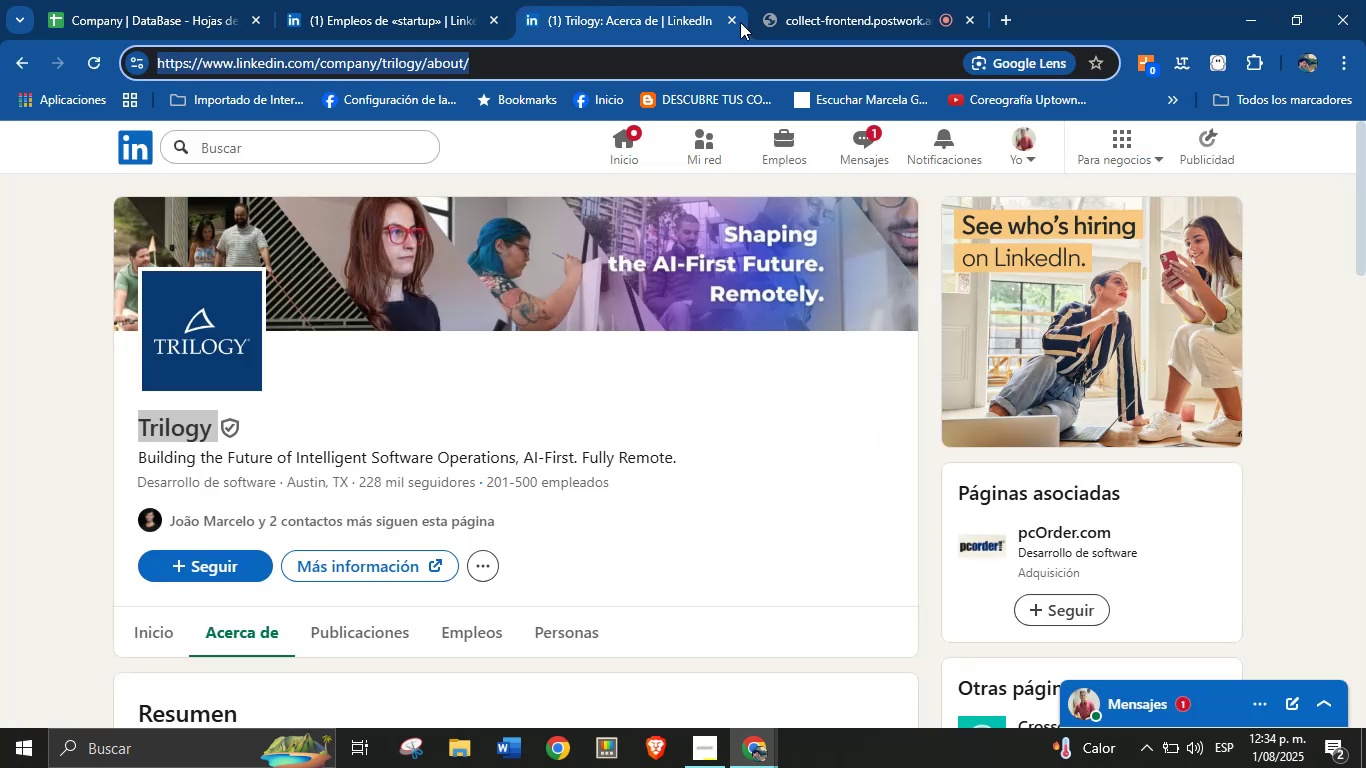 
left_click([726, 23])
 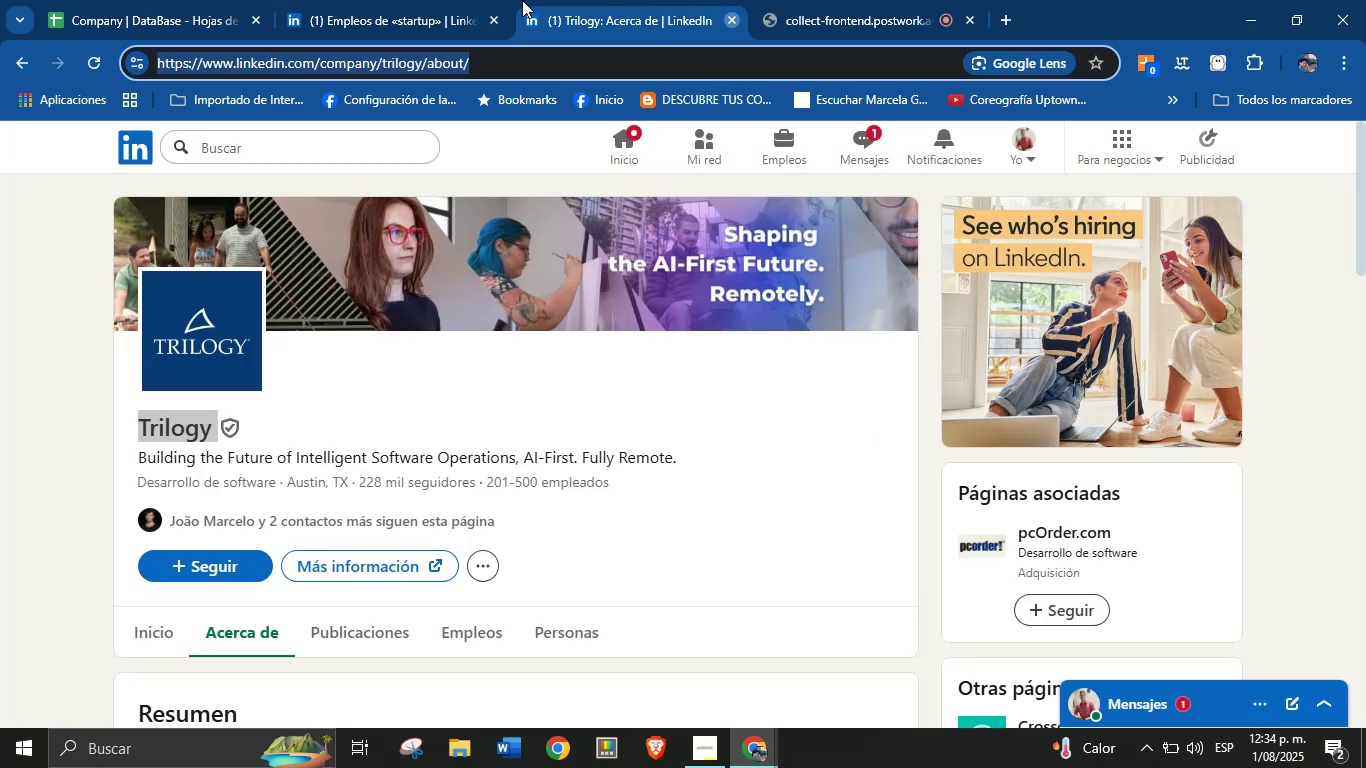 
left_click([425, 0])
 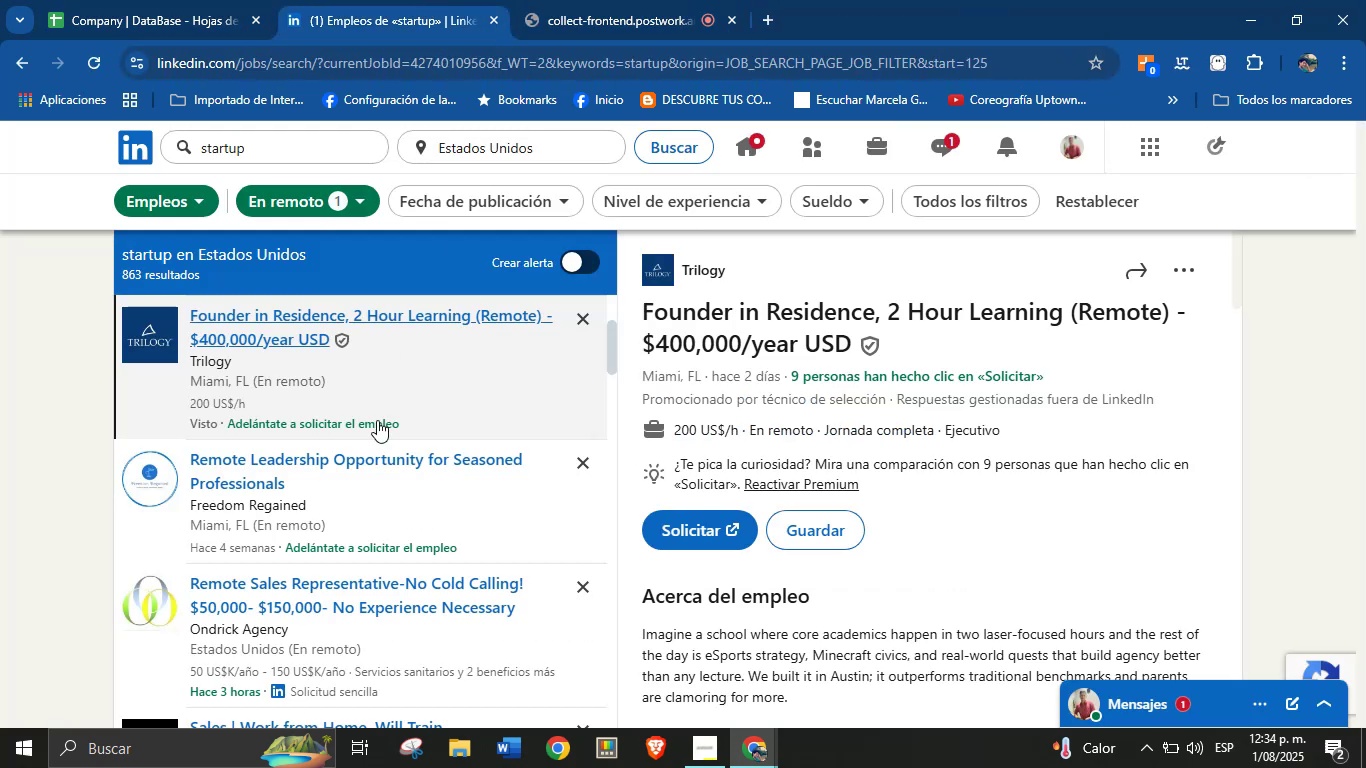 
left_click([595, 0])
 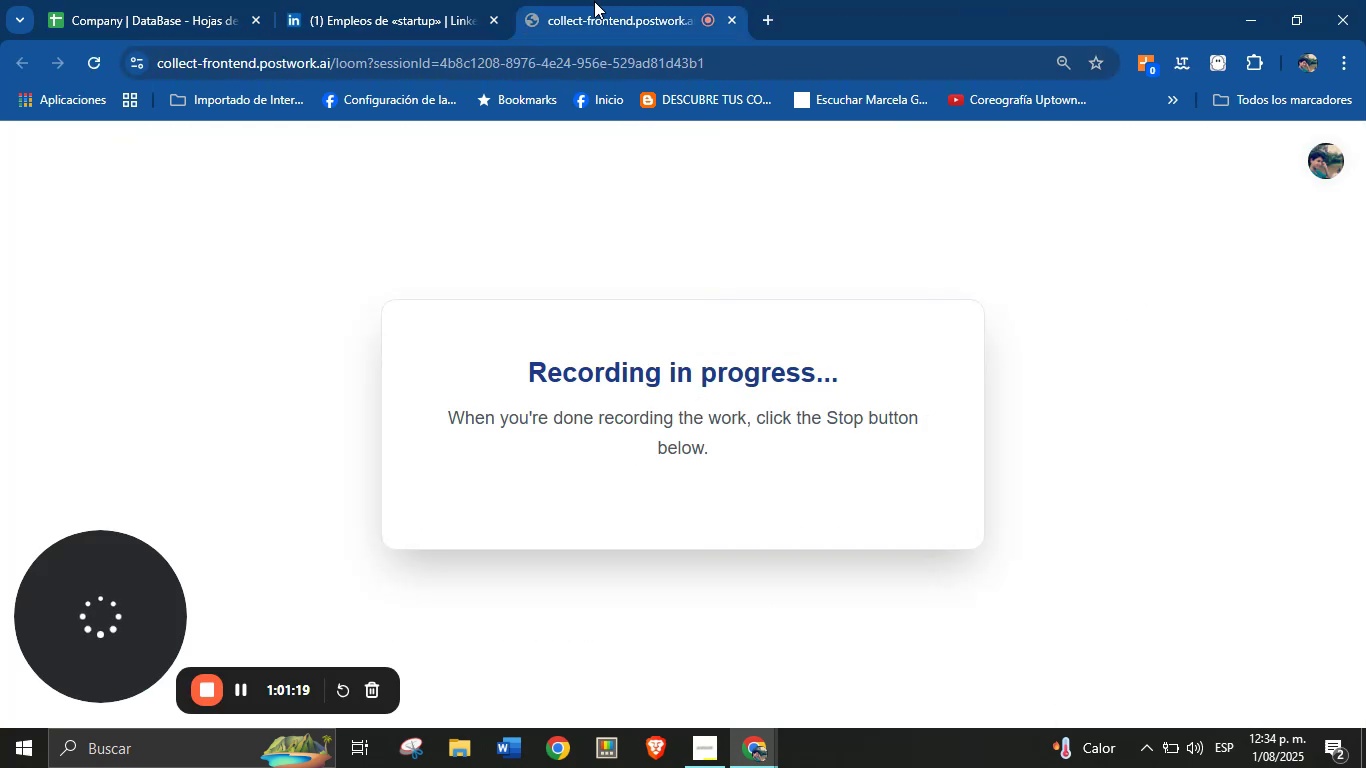 
left_click([451, 0])
 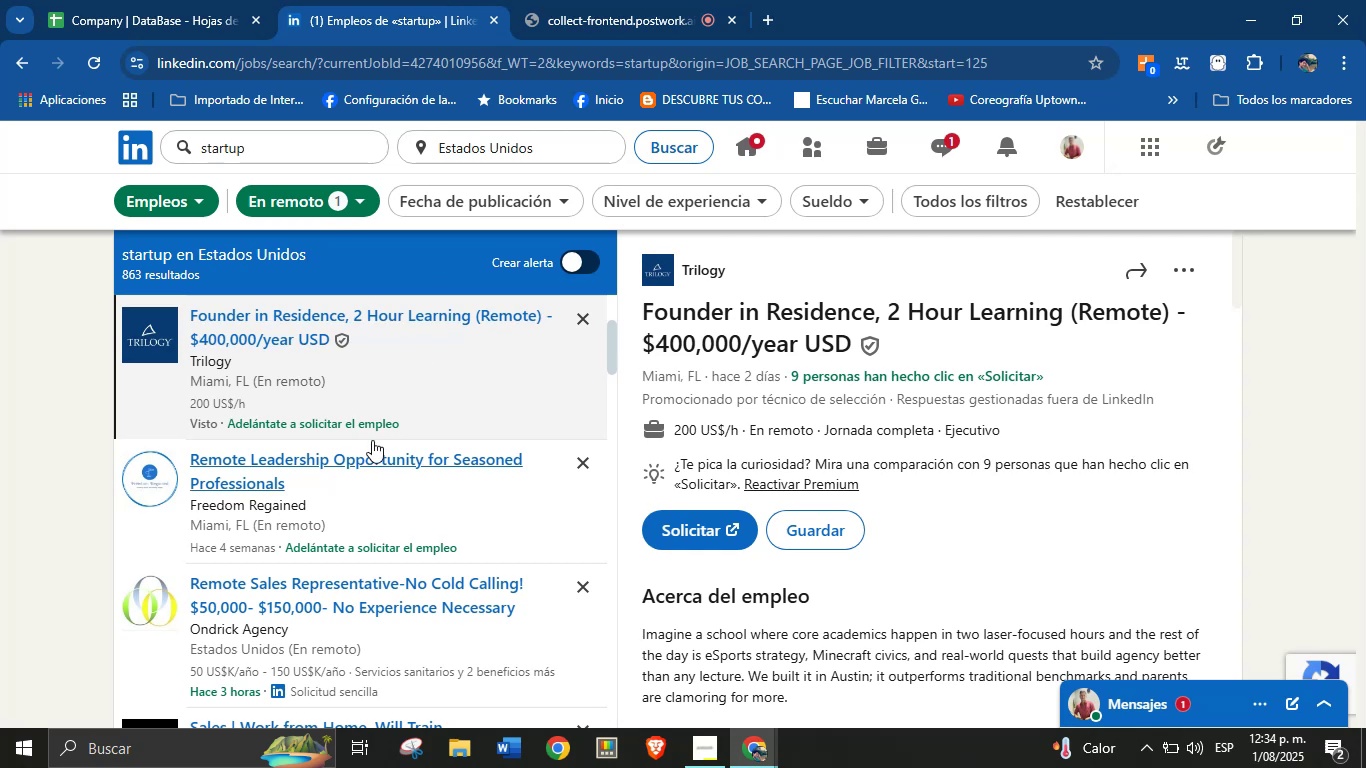 
scroll: coordinate [369, 454], scroll_direction: down, amount: 1.0
 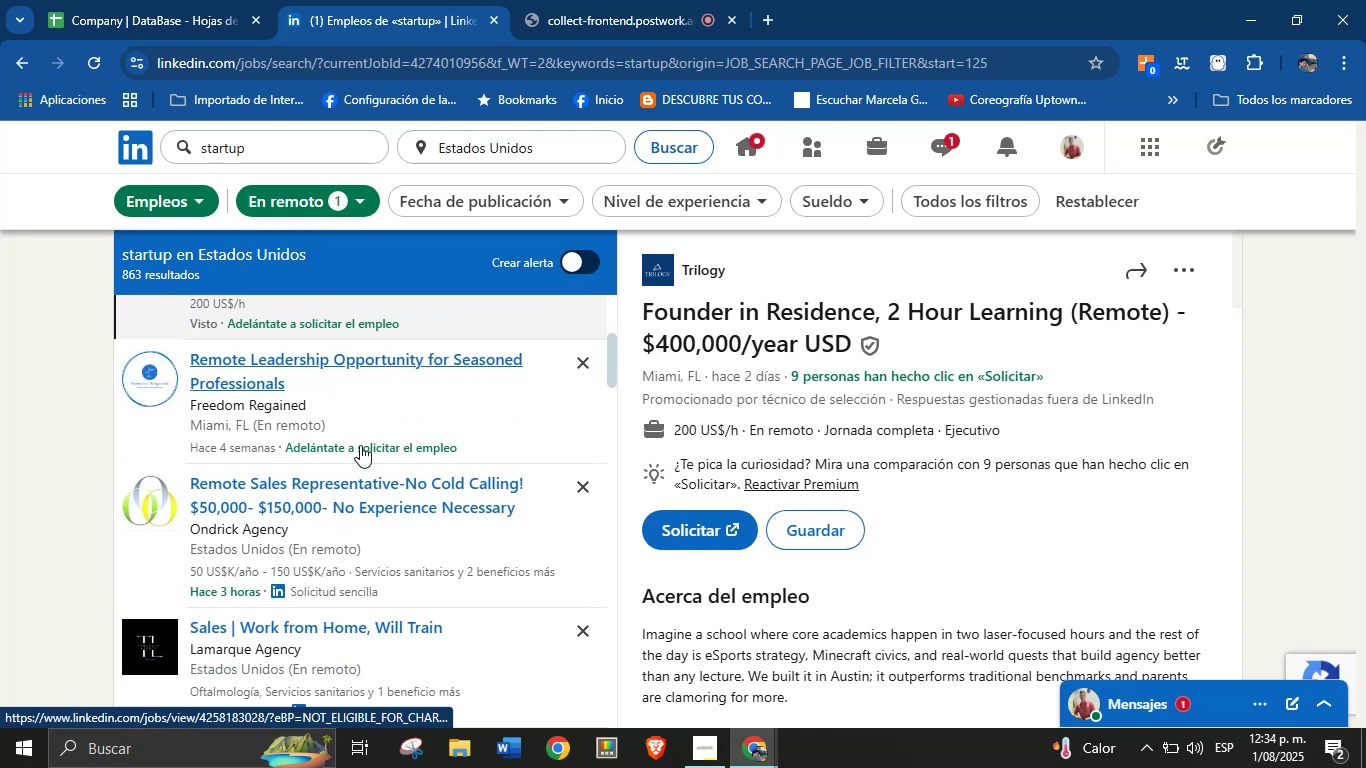 
left_click([278, 391])
 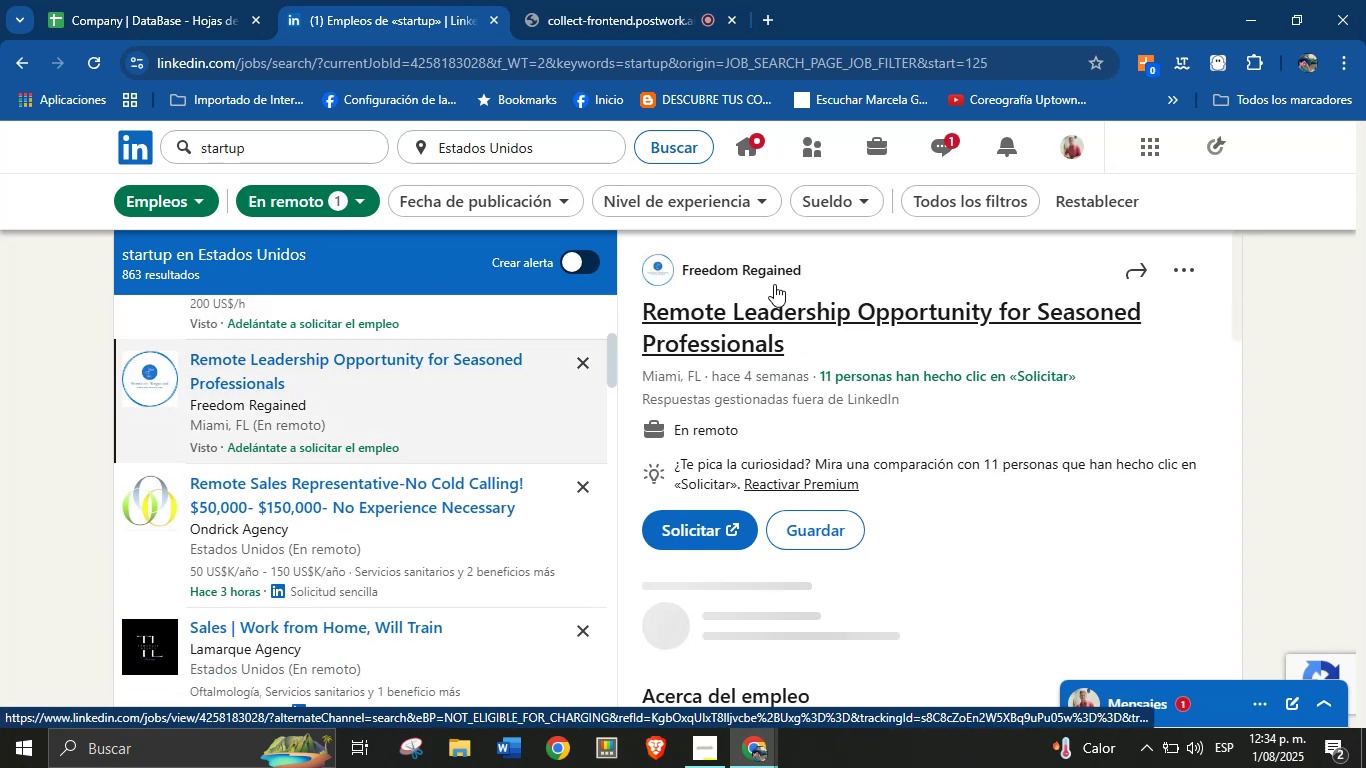 
left_click([782, 302])
 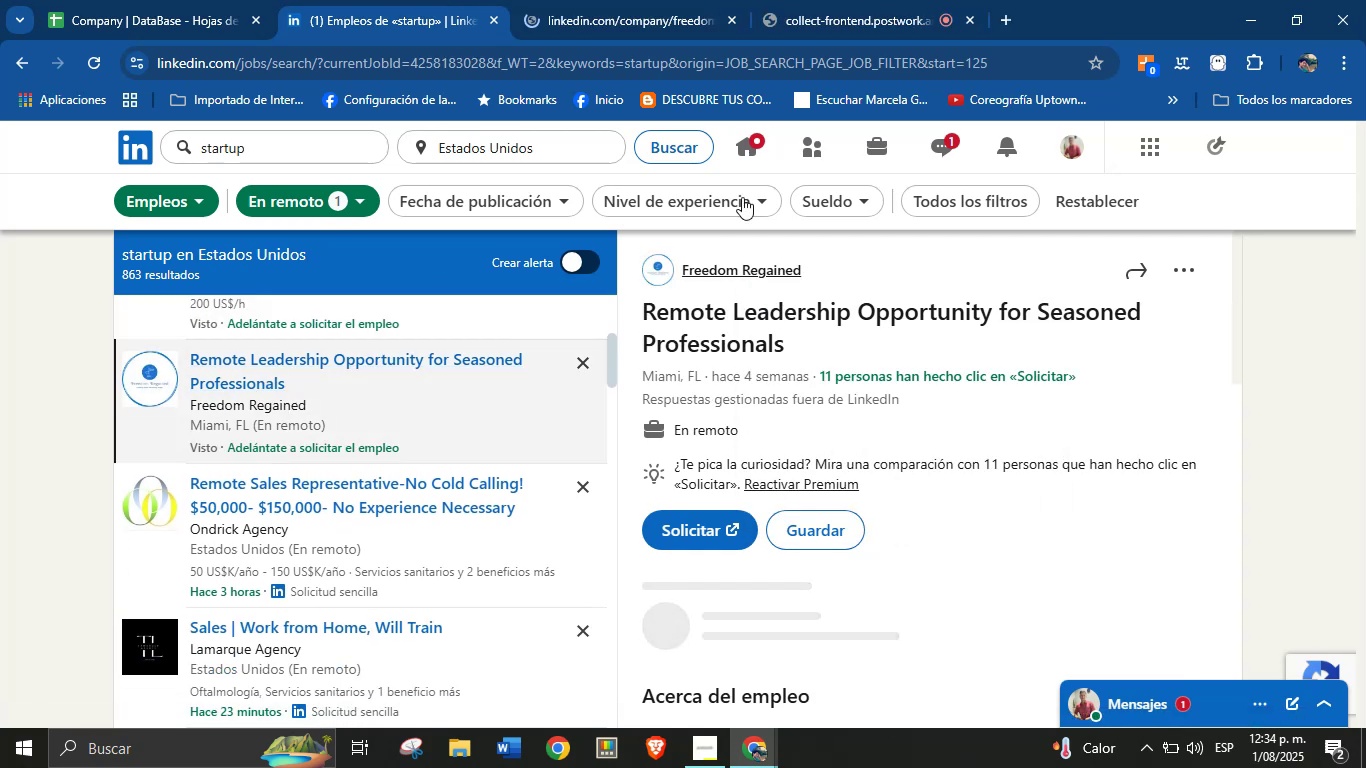 
left_click([652, 0])
 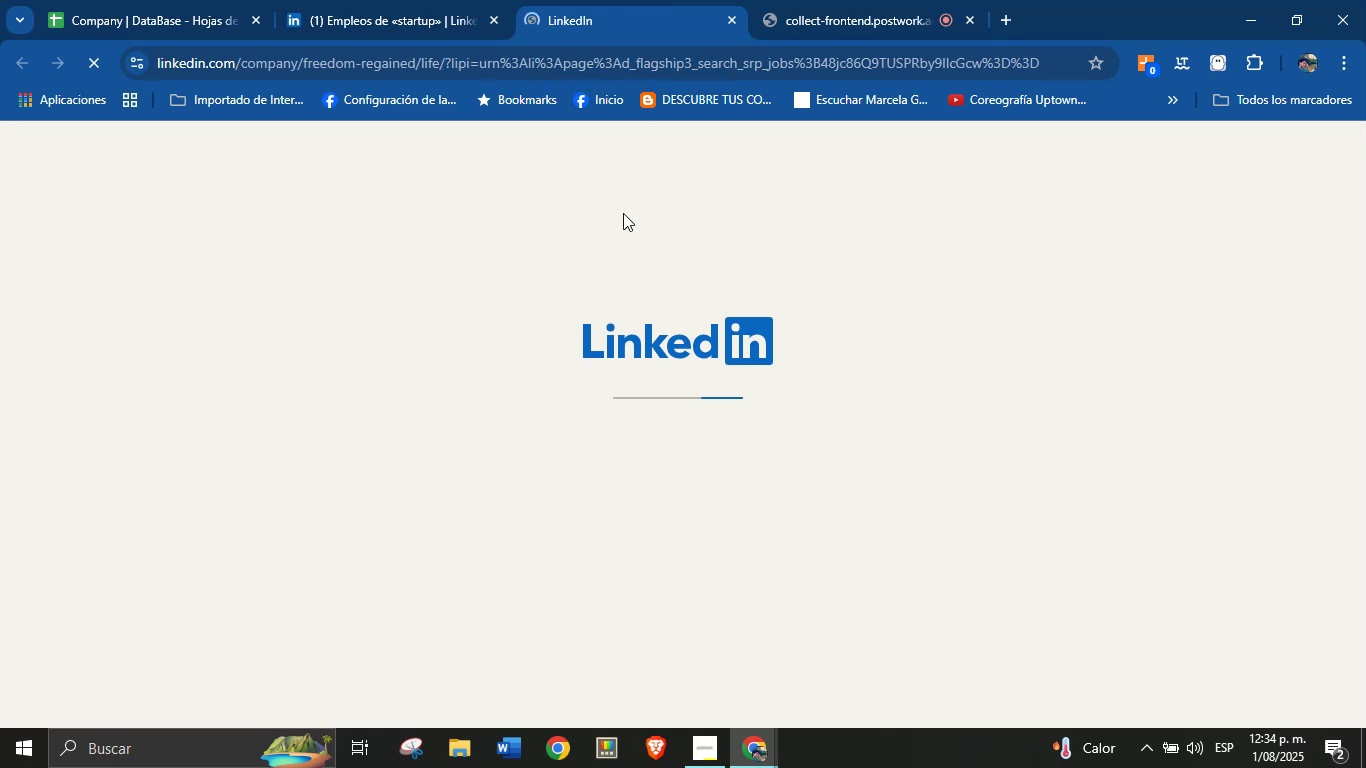 
wait(10.23)
 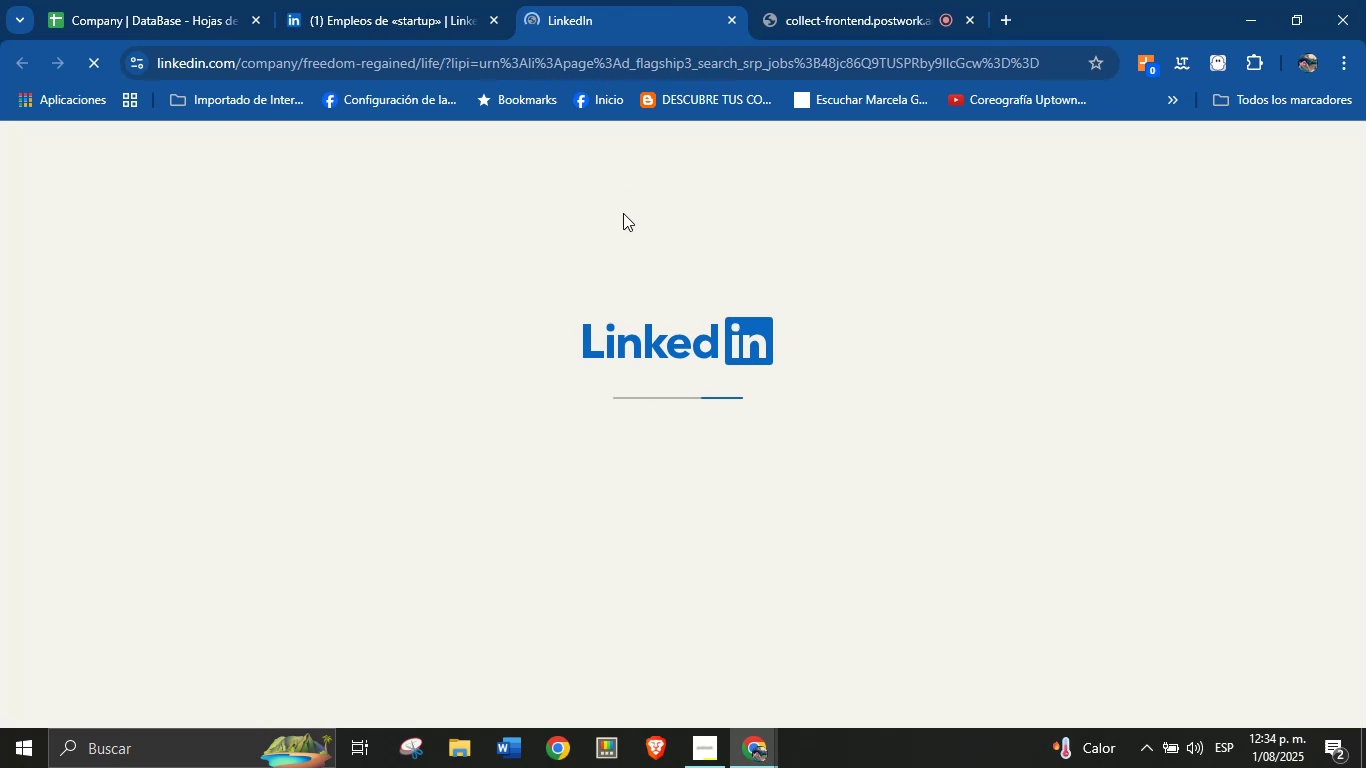 
left_click_drag(start_coordinate=[137, 428], to_coordinate=[394, 437])
 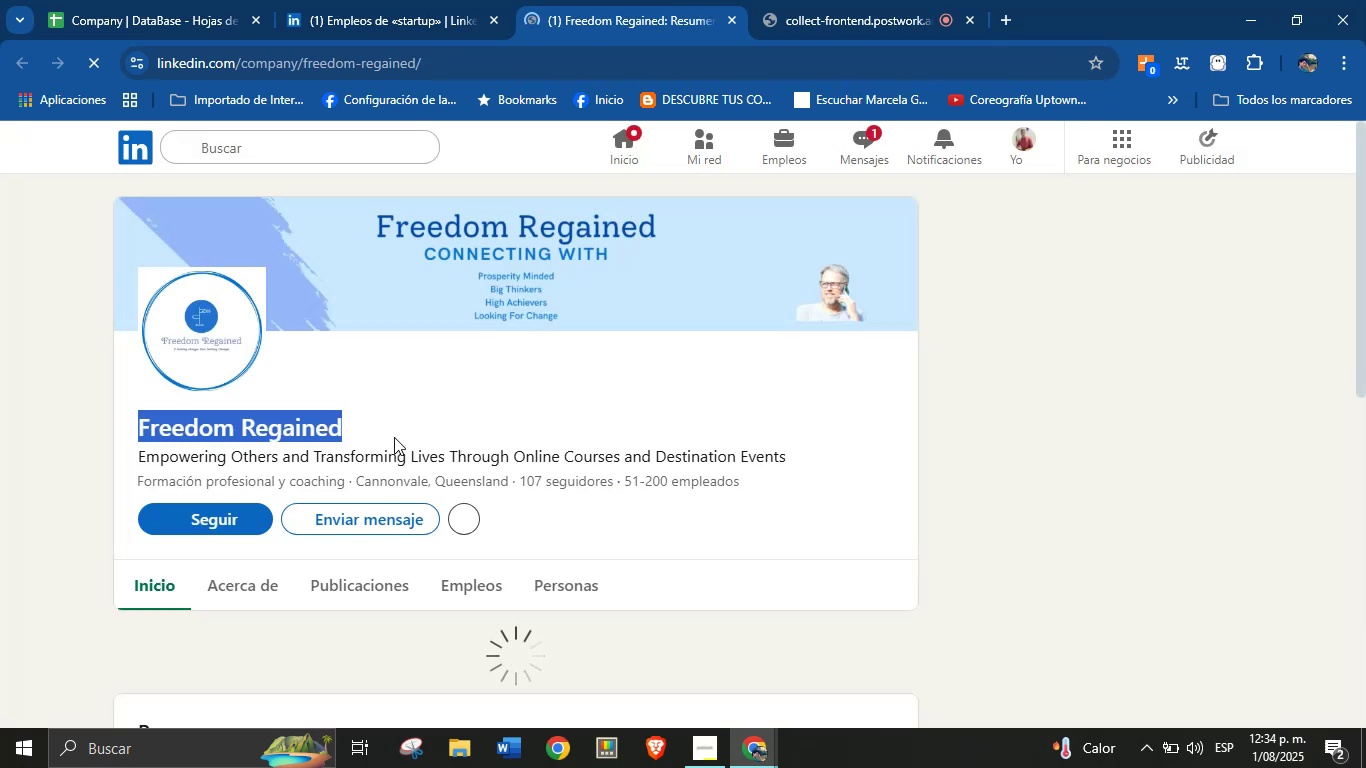 
key(Control+C)
 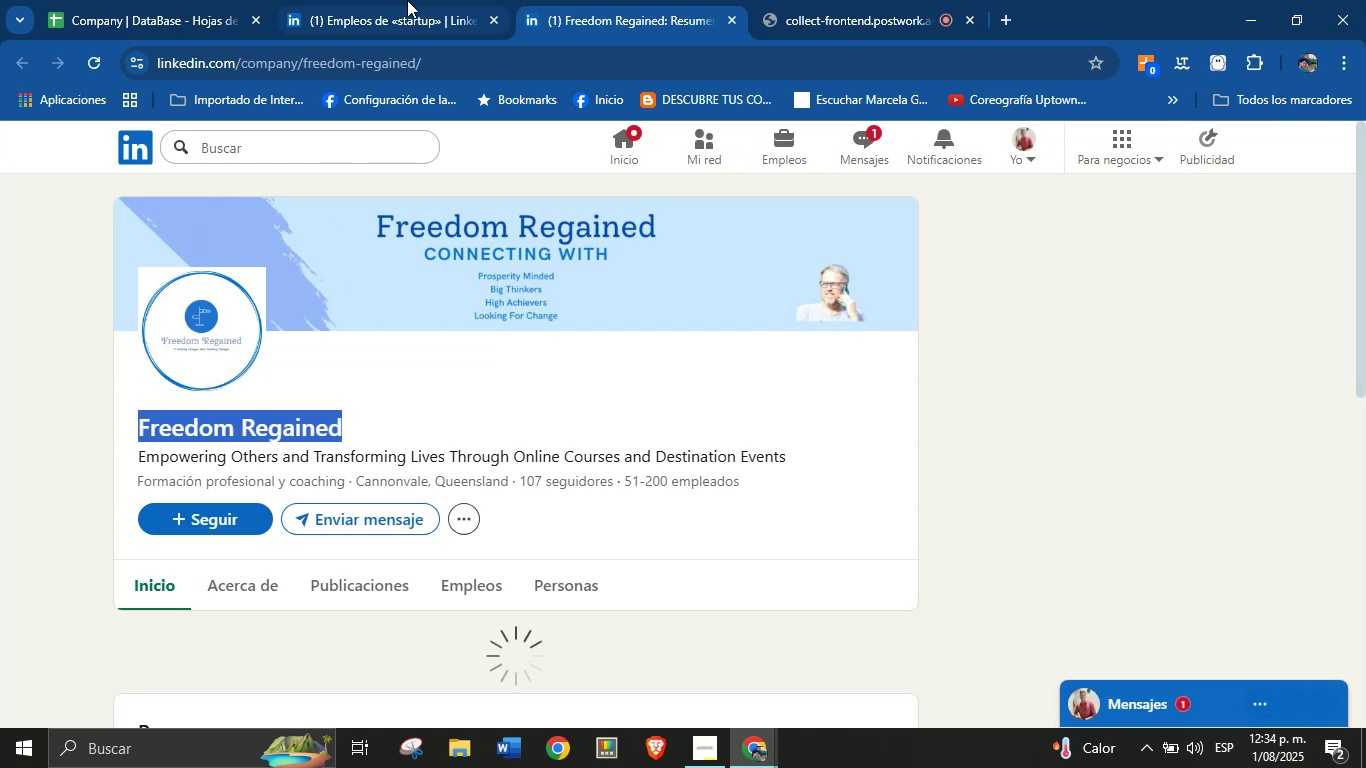 
left_click([200, 0])
 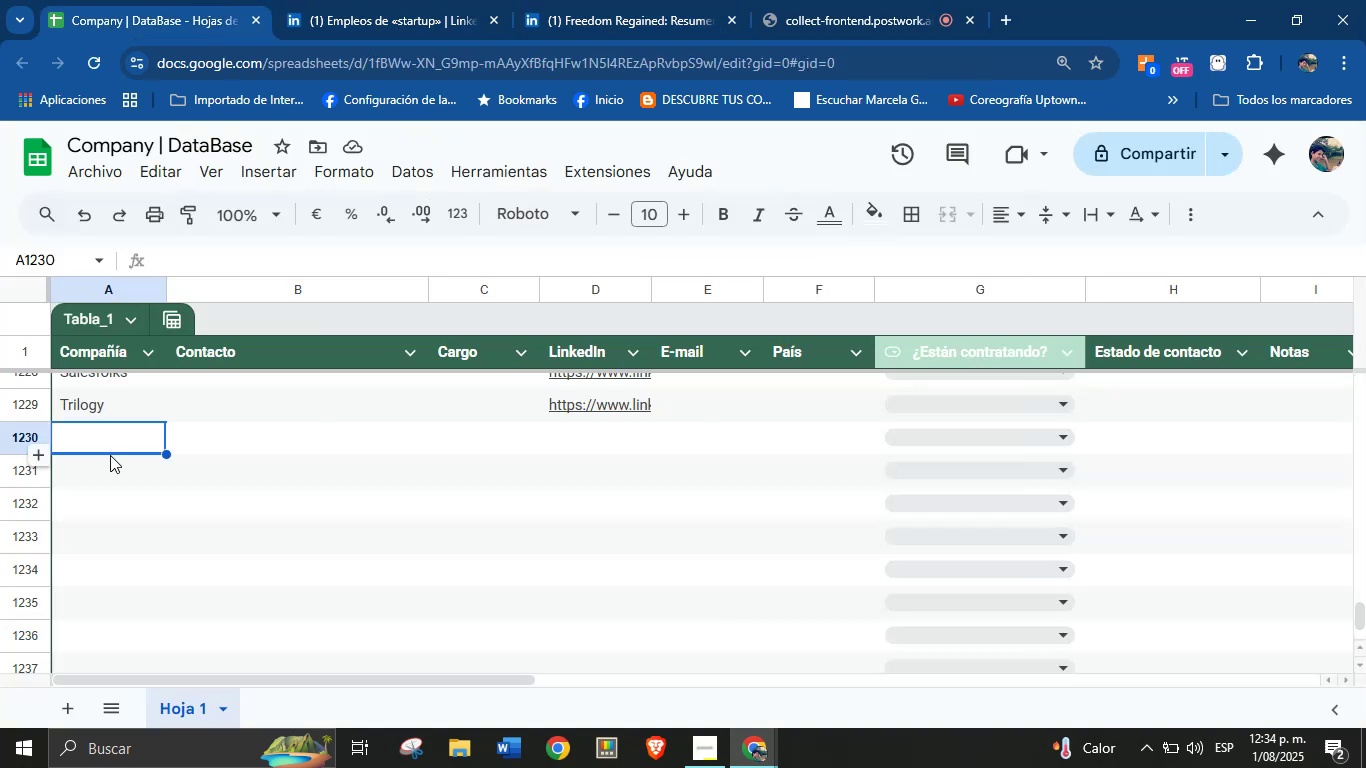 
left_click([117, 442])
 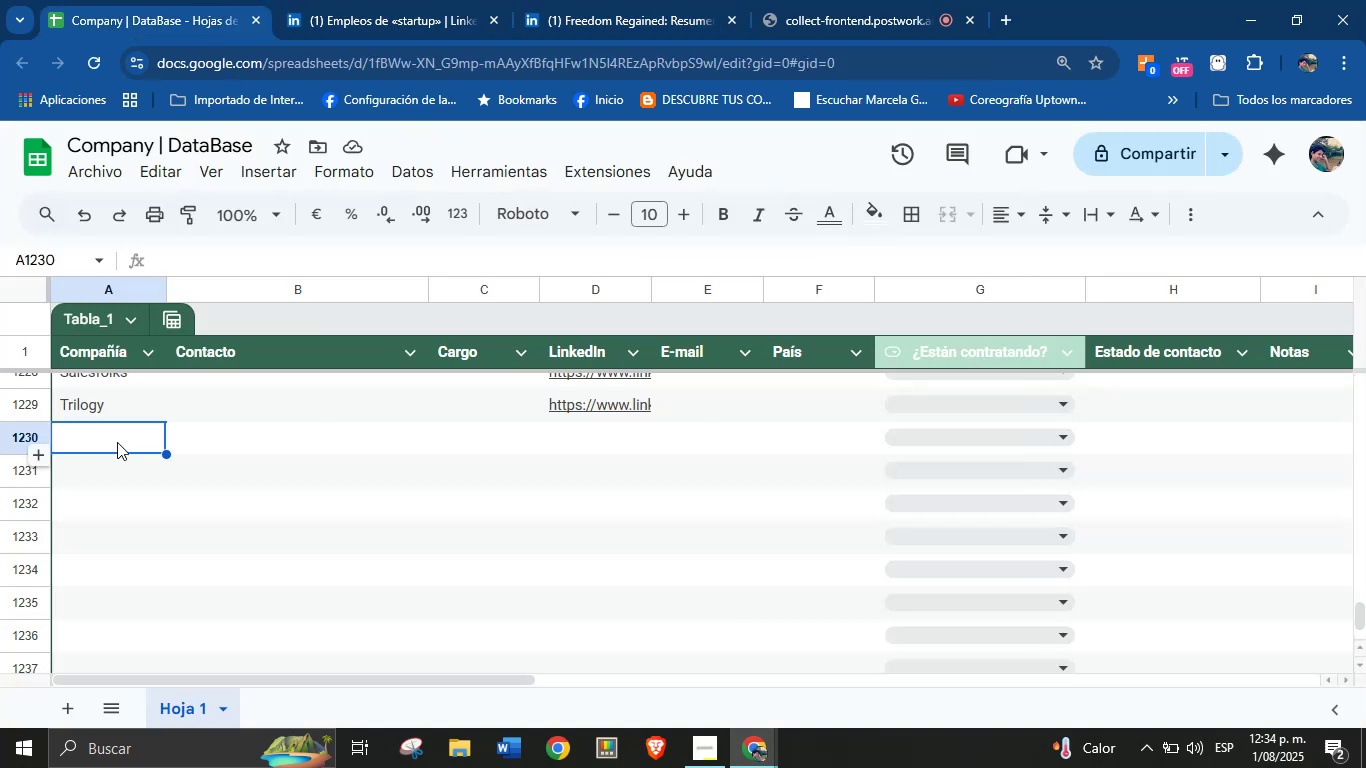 
key(Control+V)
 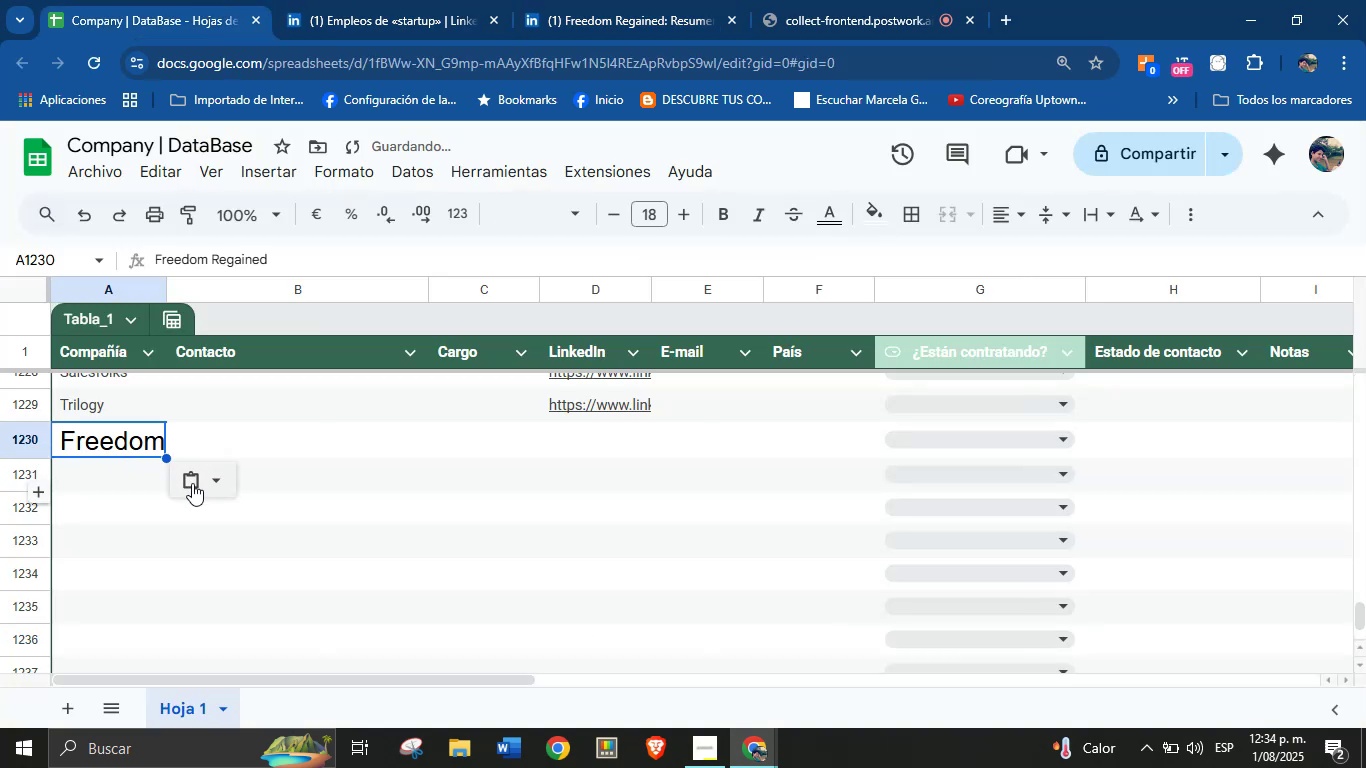 
left_click([222, 485])
 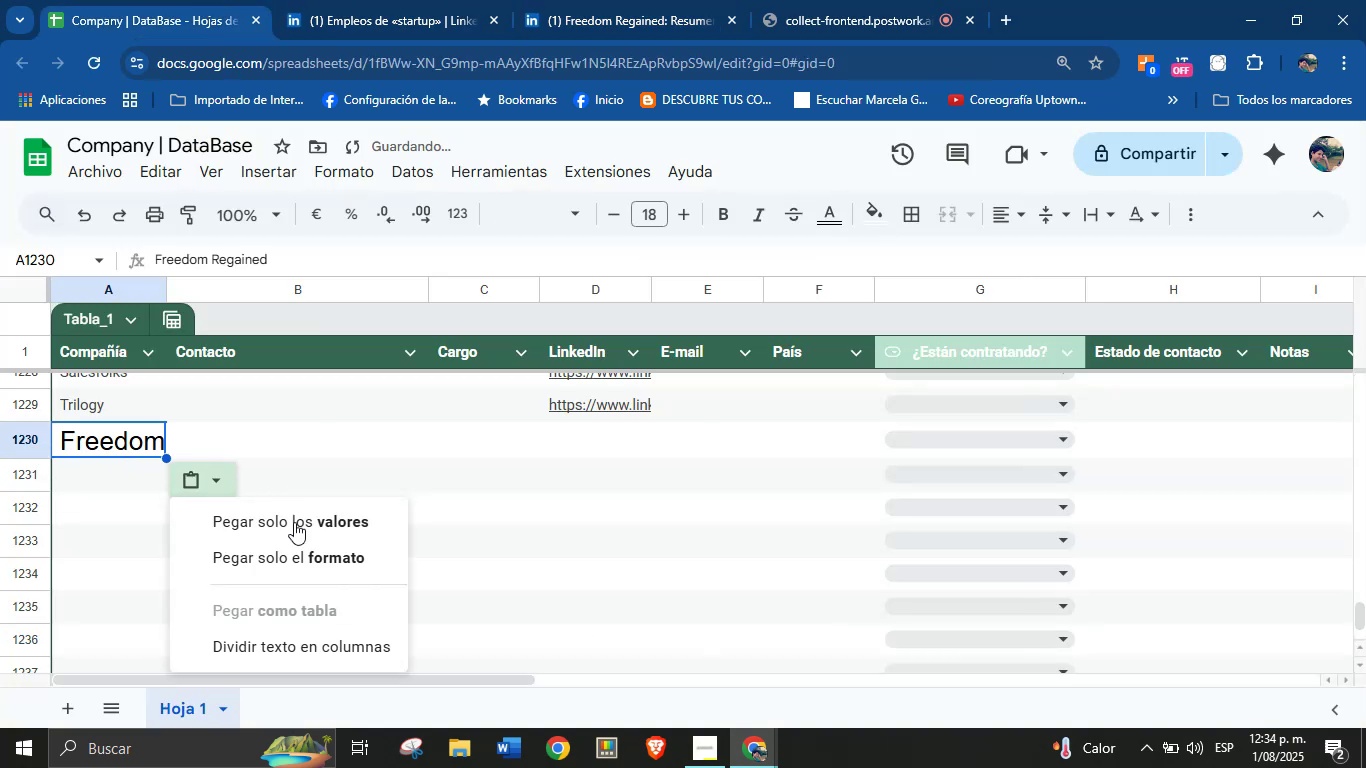 
left_click([298, 530])
 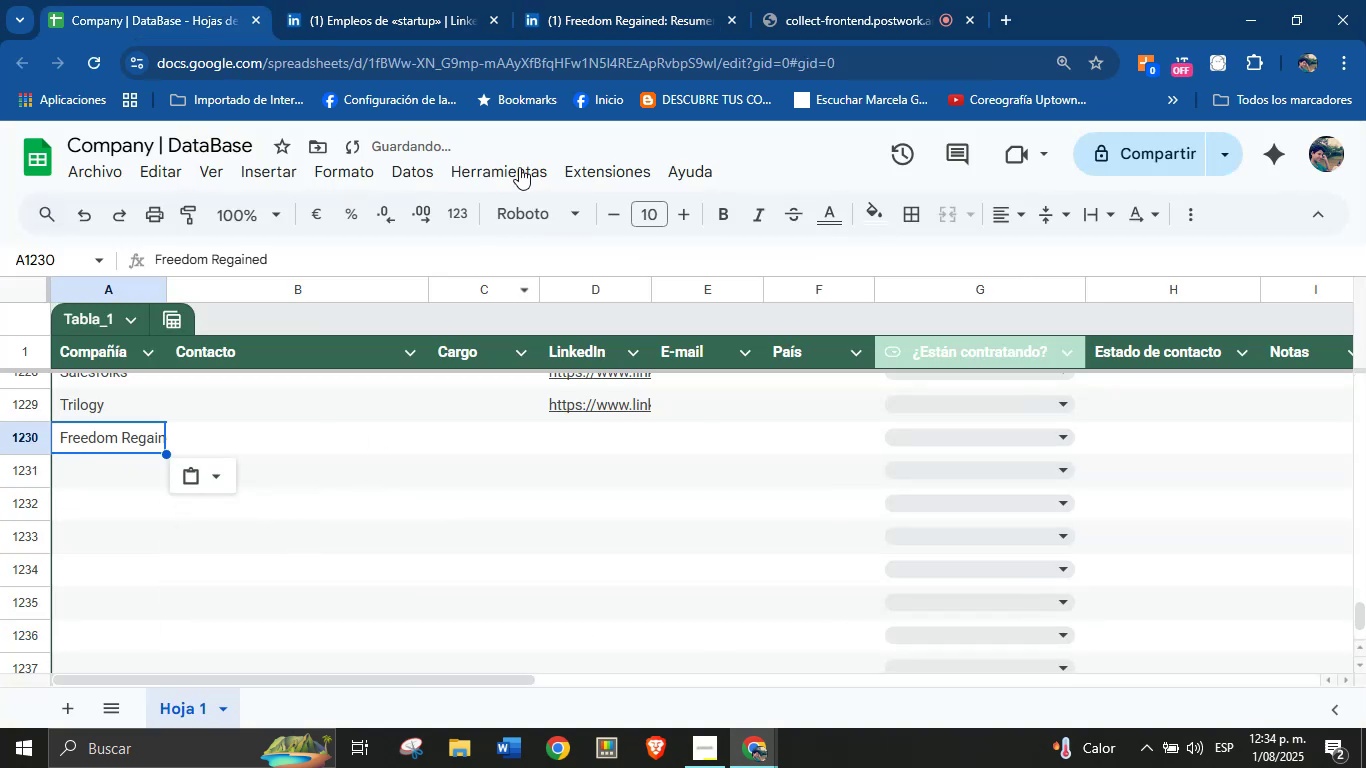 
left_click([612, 0])
 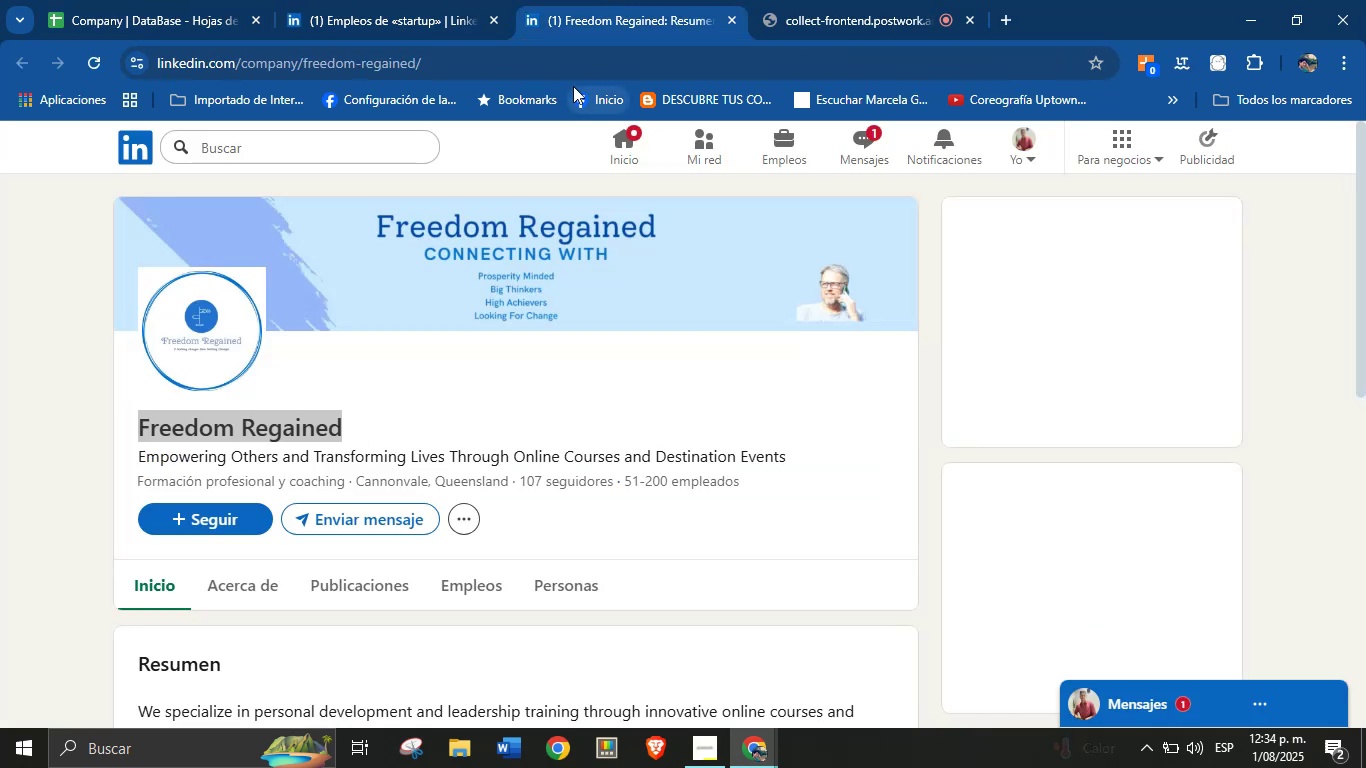 
left_click([563, 82])
 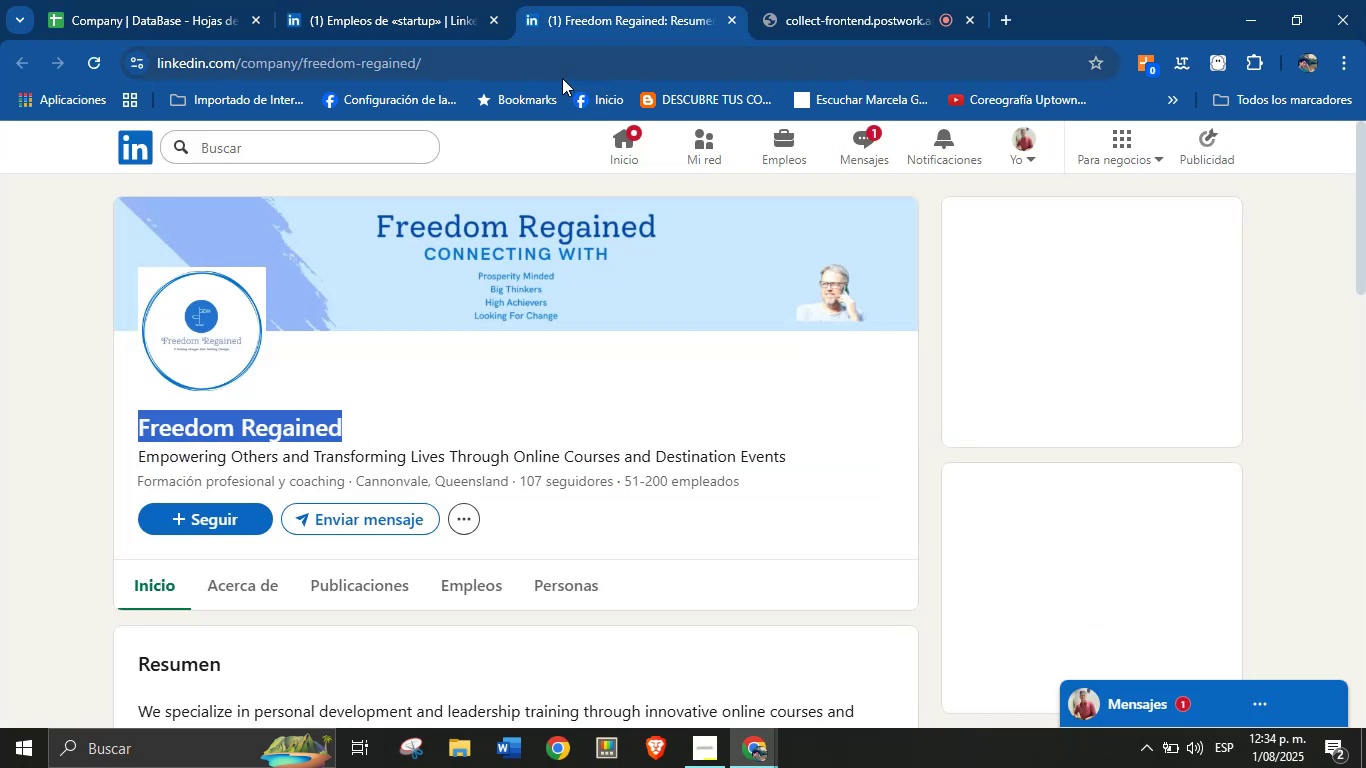 
double_click([557, 72])
 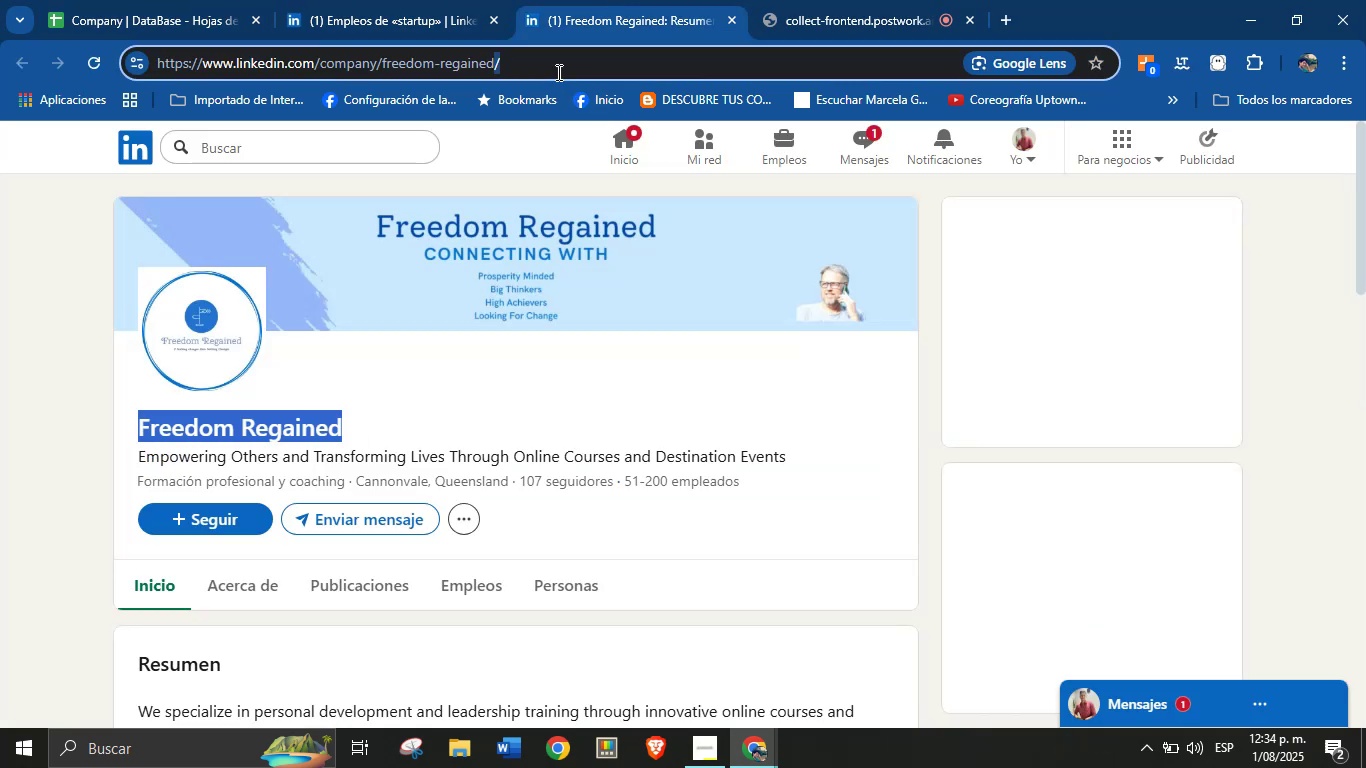 
triple_click([557, 72])
 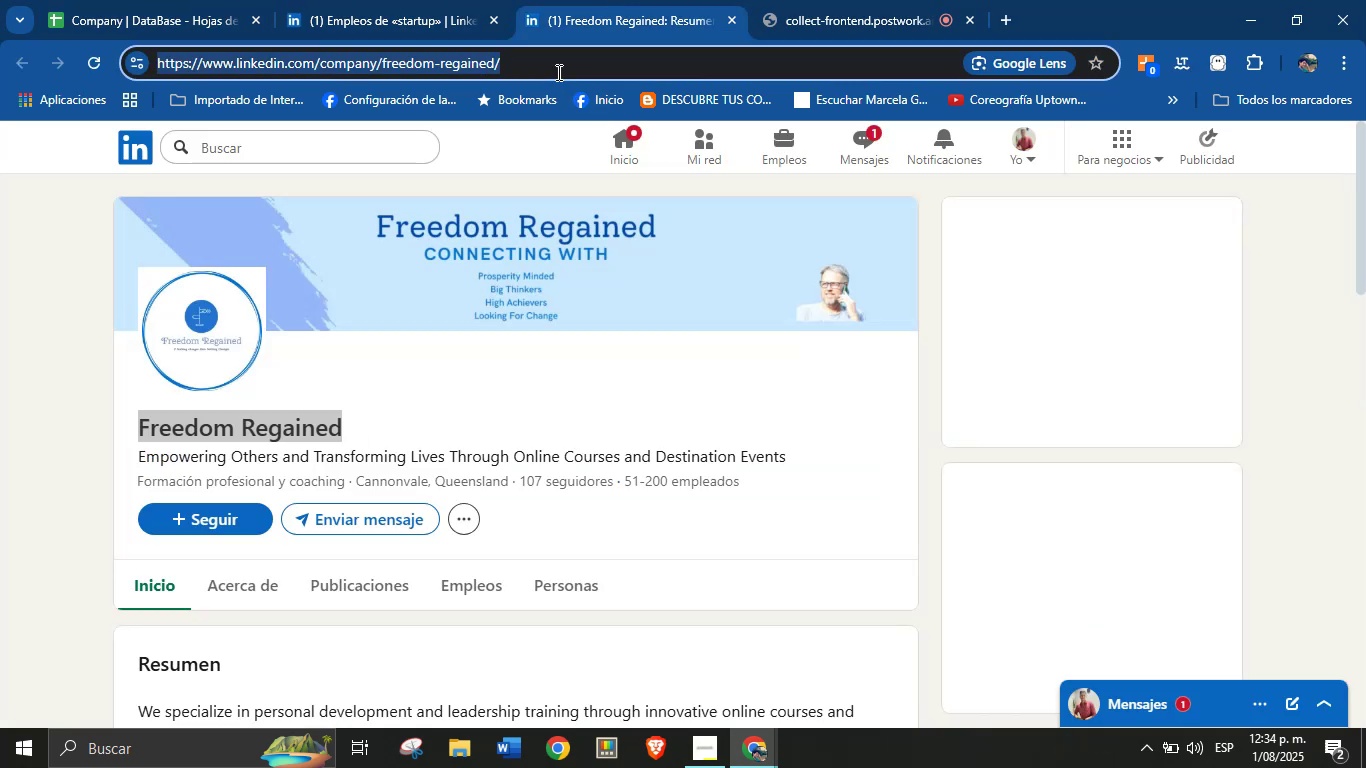 
key(Control+C)
 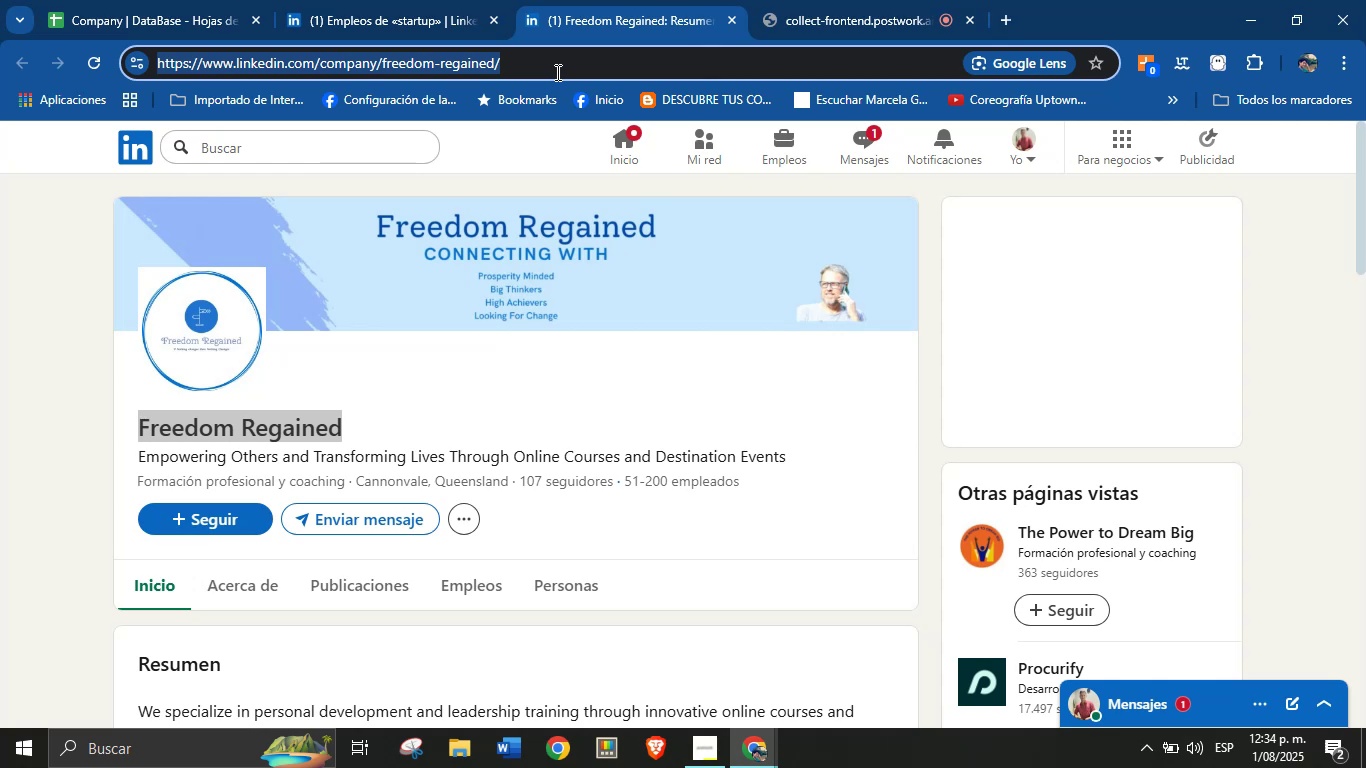 
left_click([556, 72])
 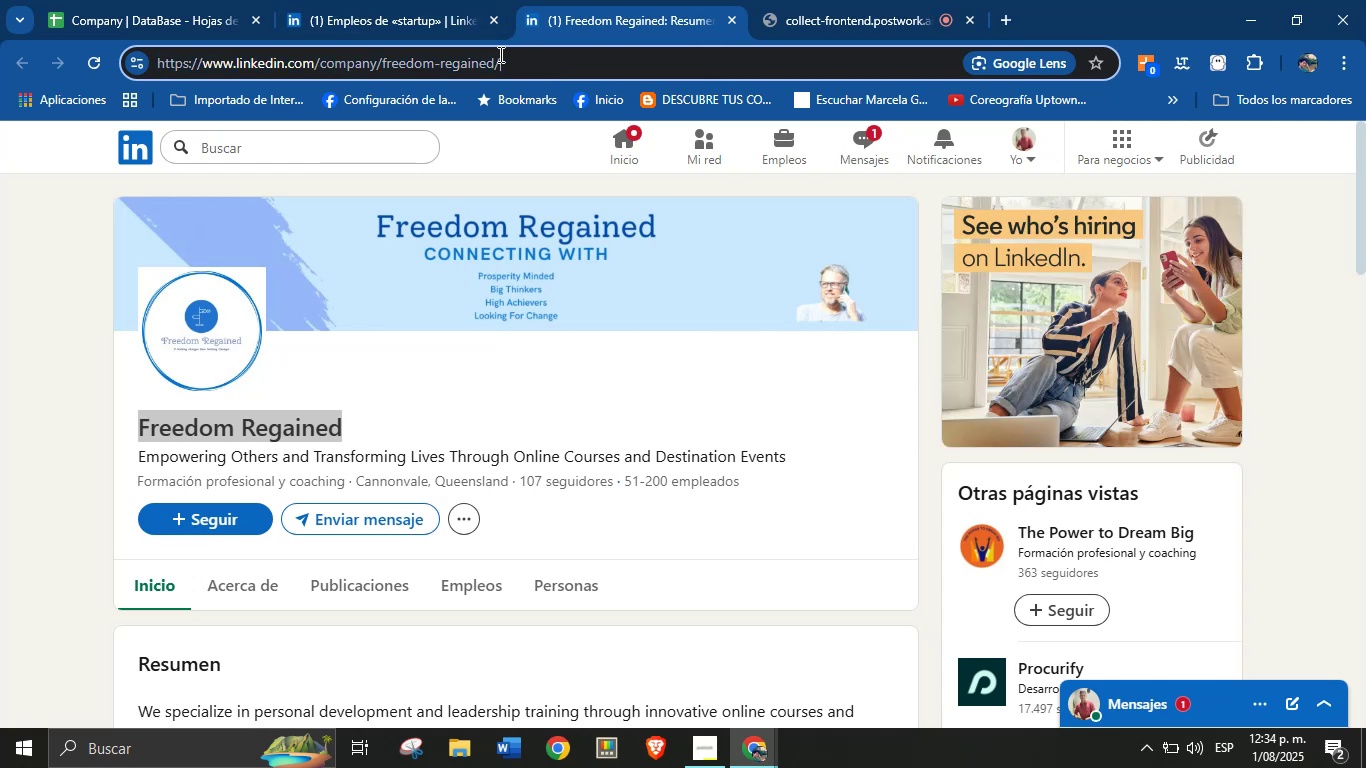 
double_click([515, 56])
 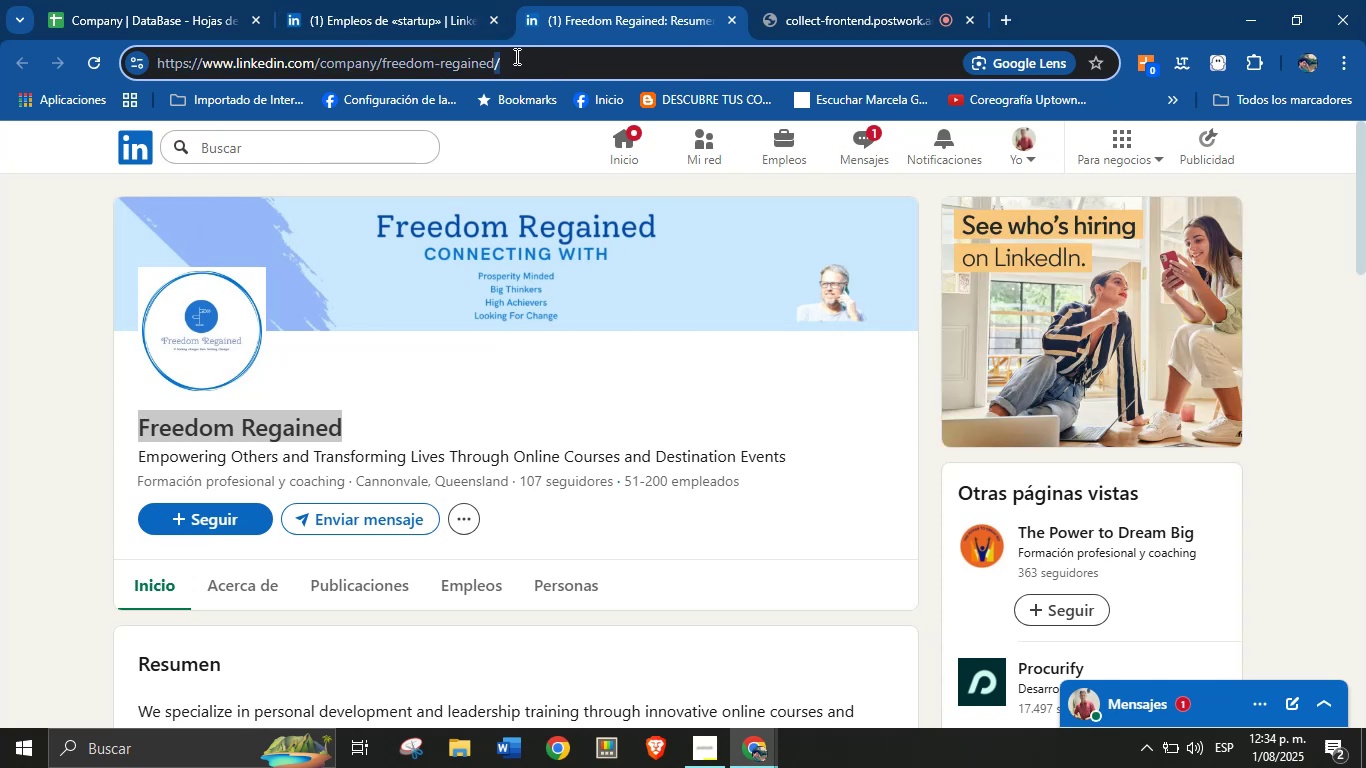 
triple_click([515, 56])
 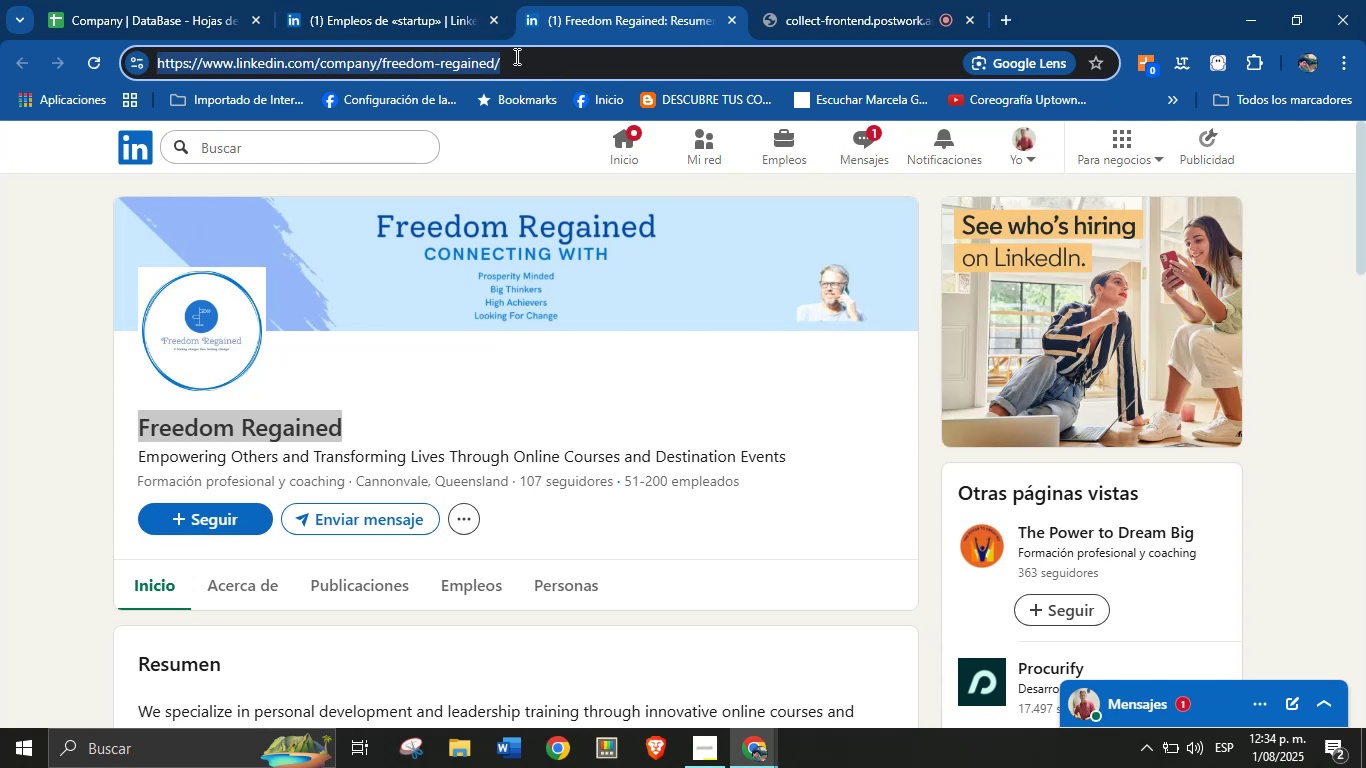 
key(Control+C)
 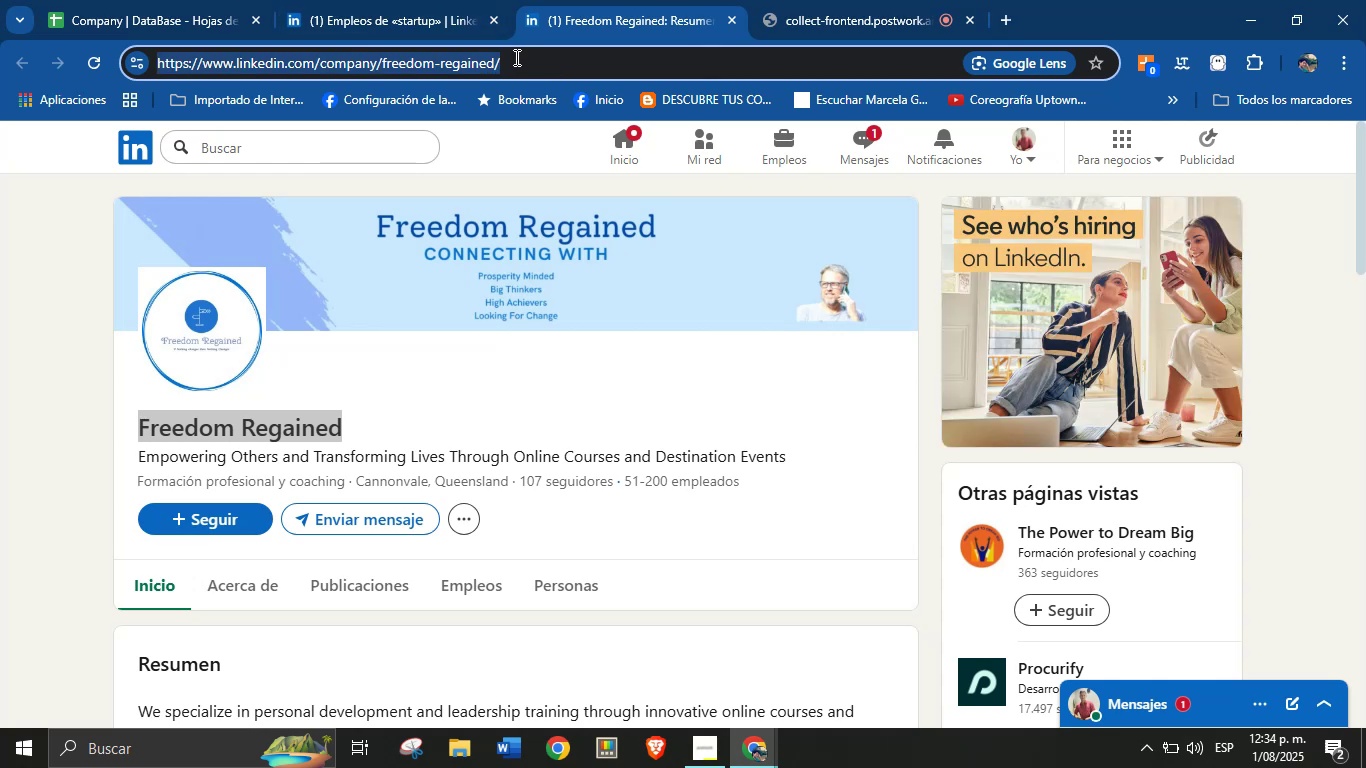 
left_click([458, 0])
 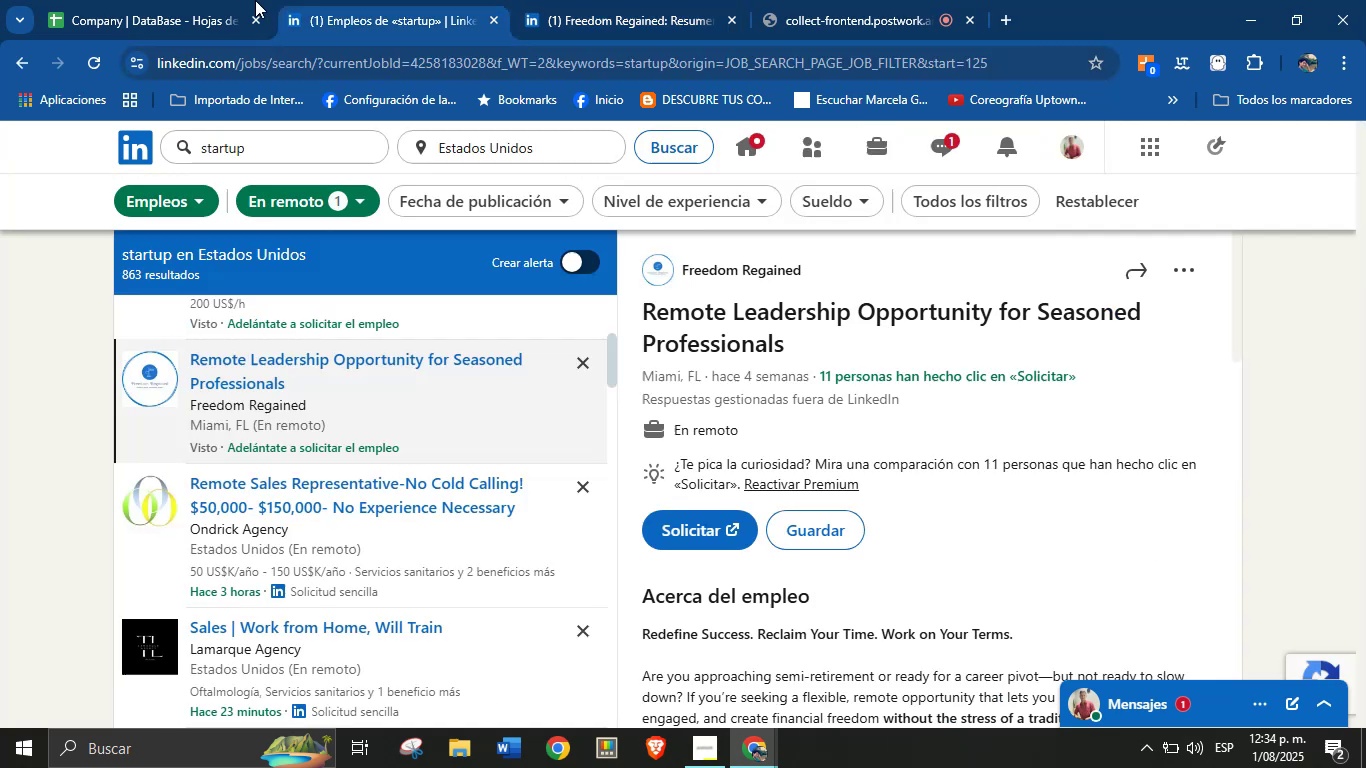 
double_click([230, 0])
 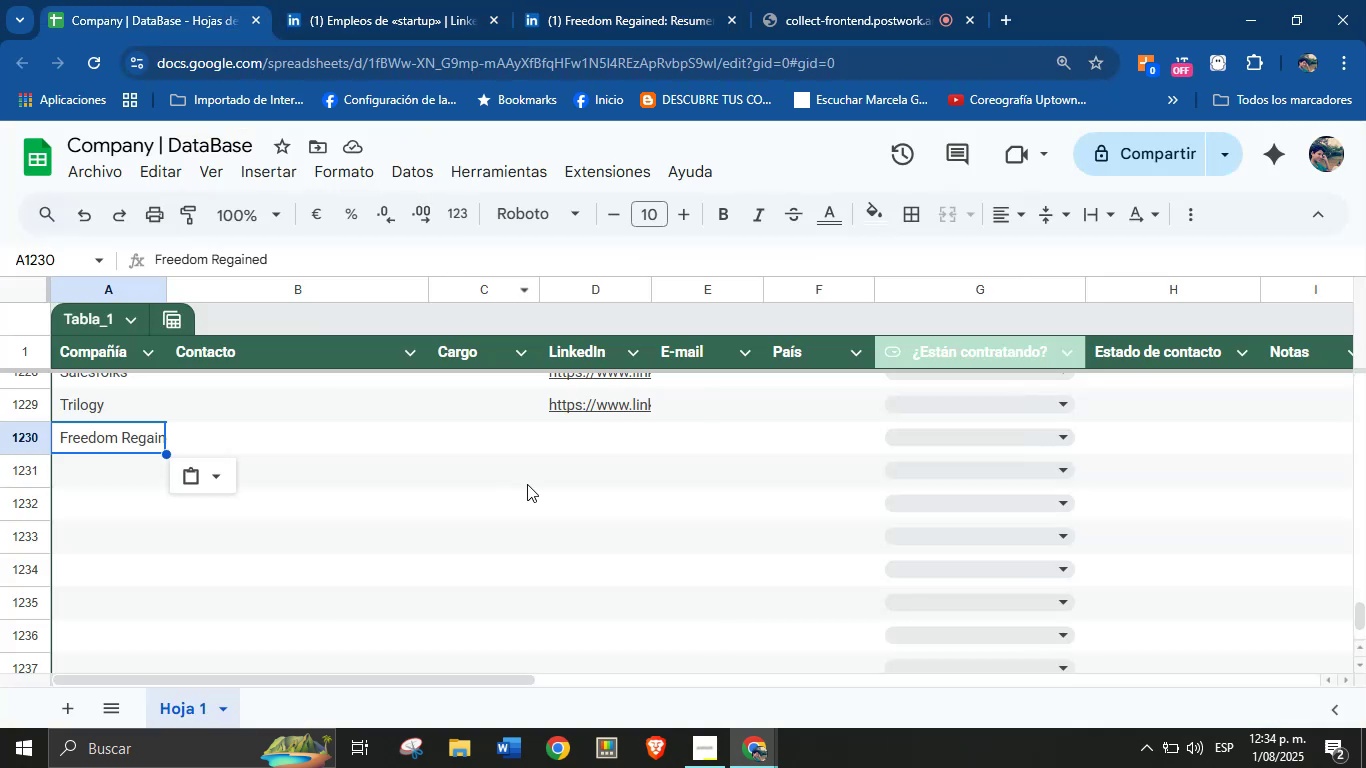 
left_click([582, 462])
 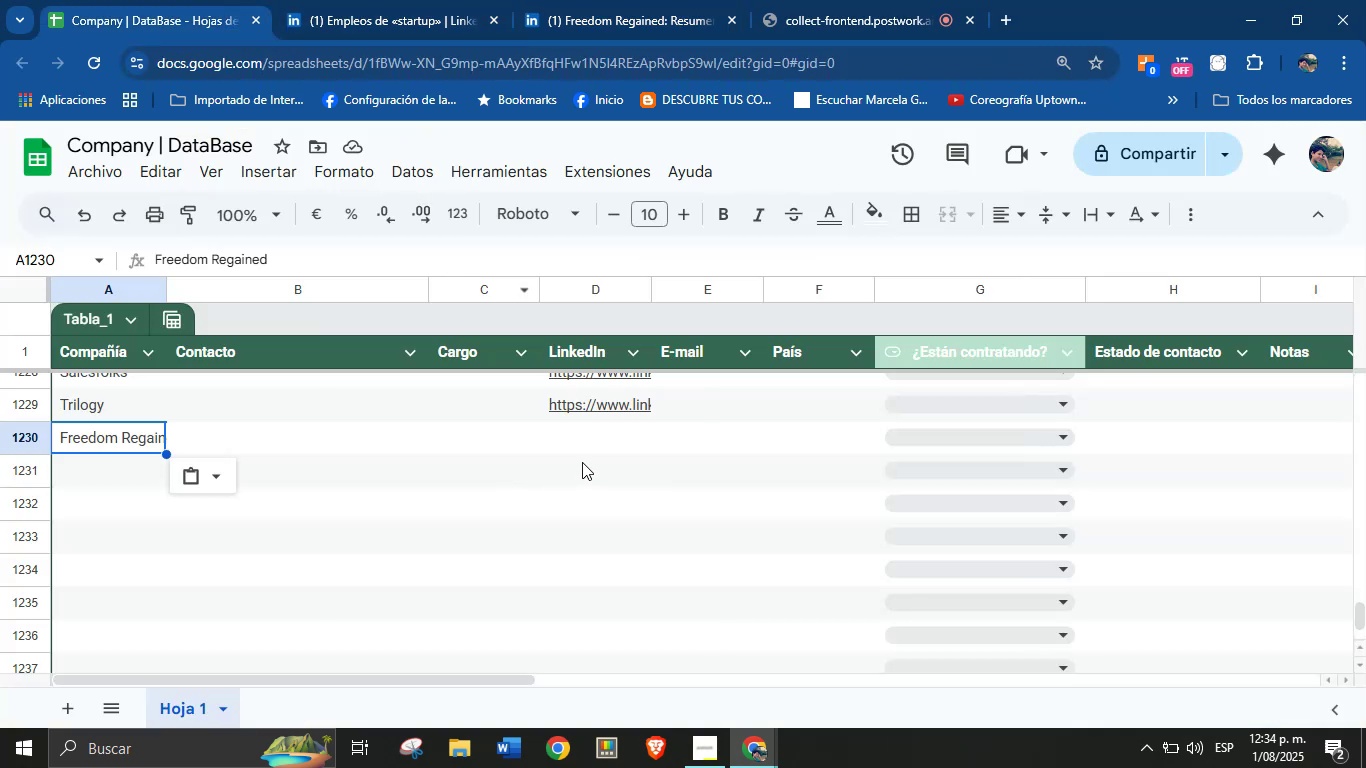 
hold_key(key=ControlLeft, duration=0.39)
 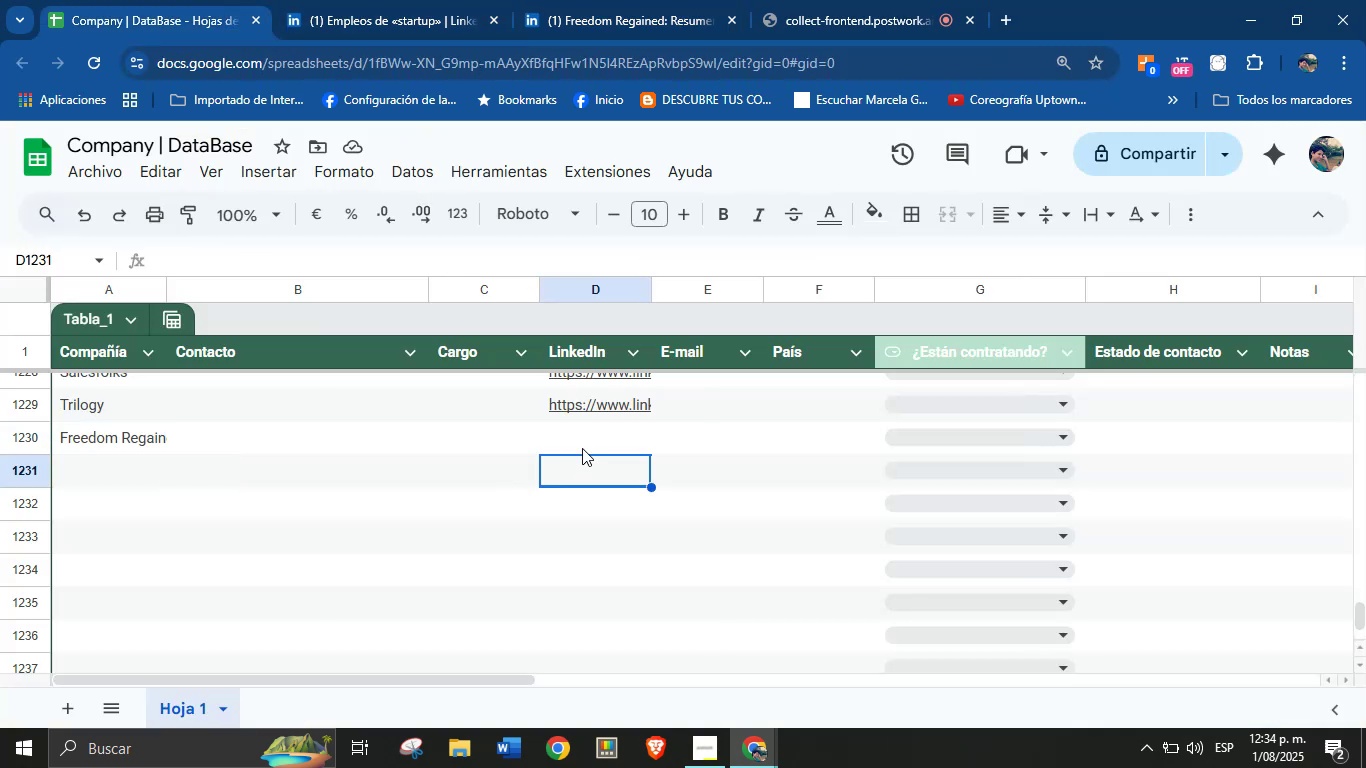 
left_click([582, 445])
 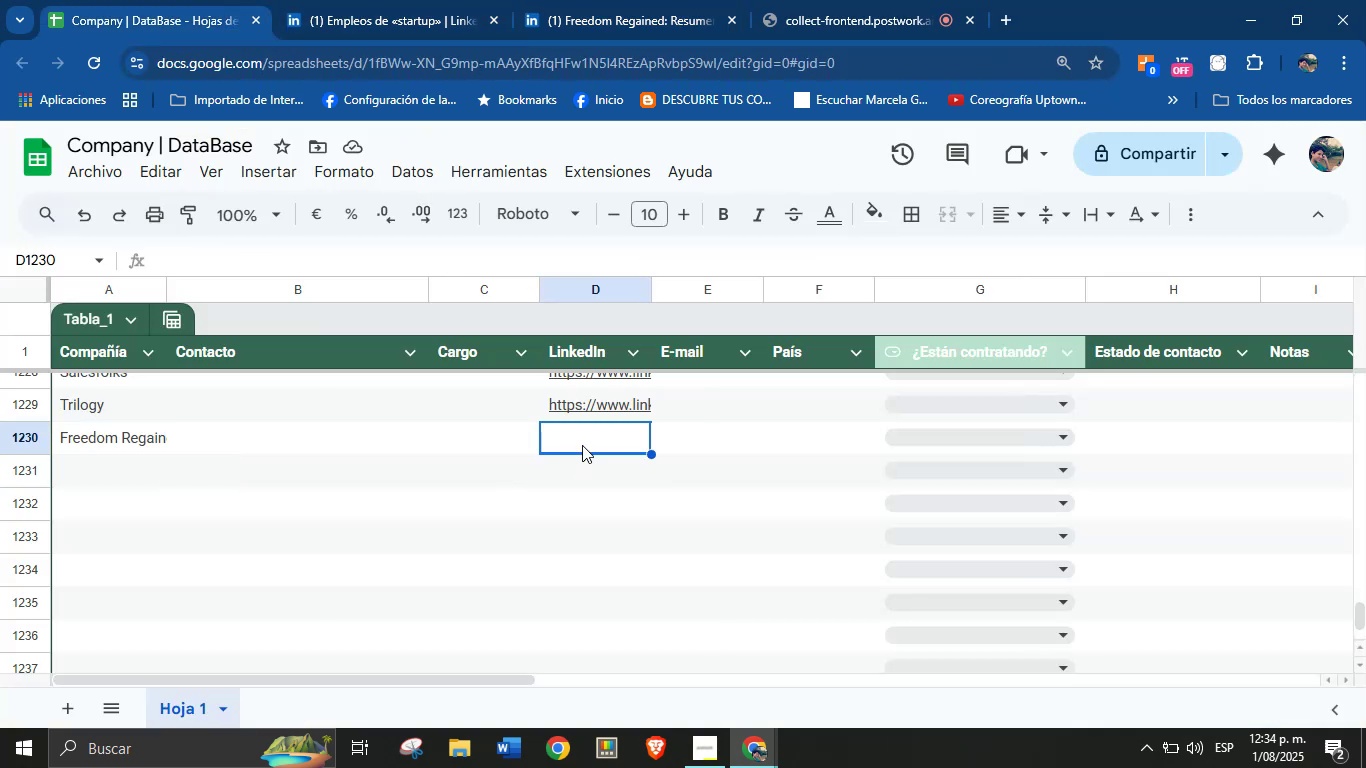 
key(Control+V)
 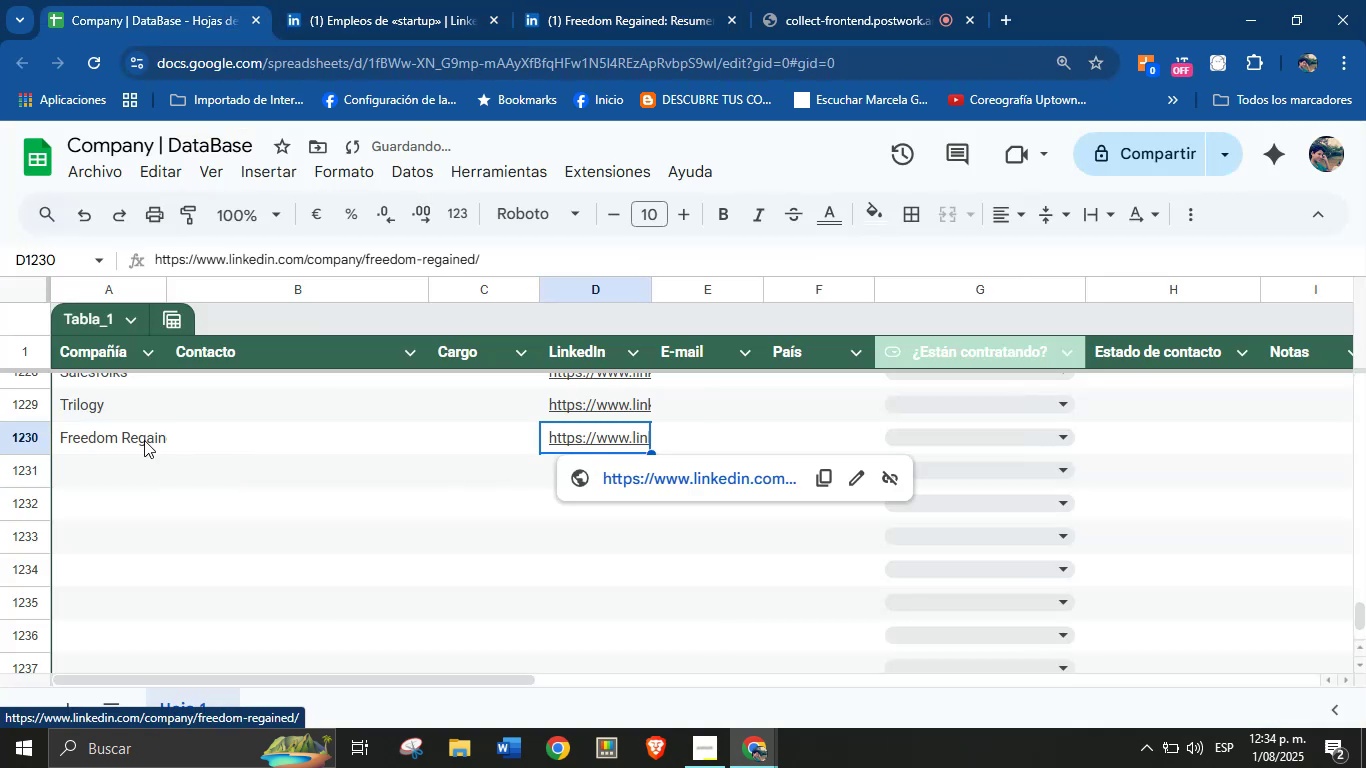 
left_click([122, 471])
 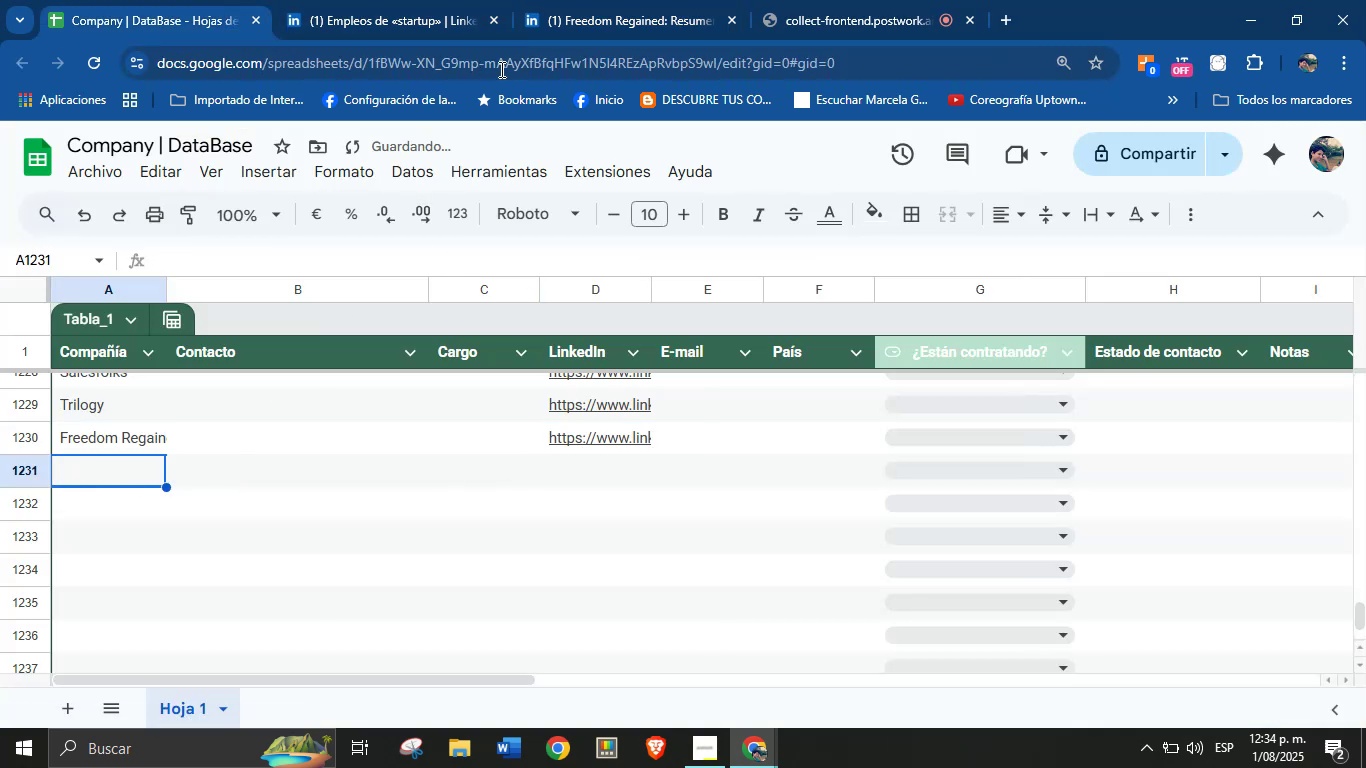 
left_click([634, 0])
 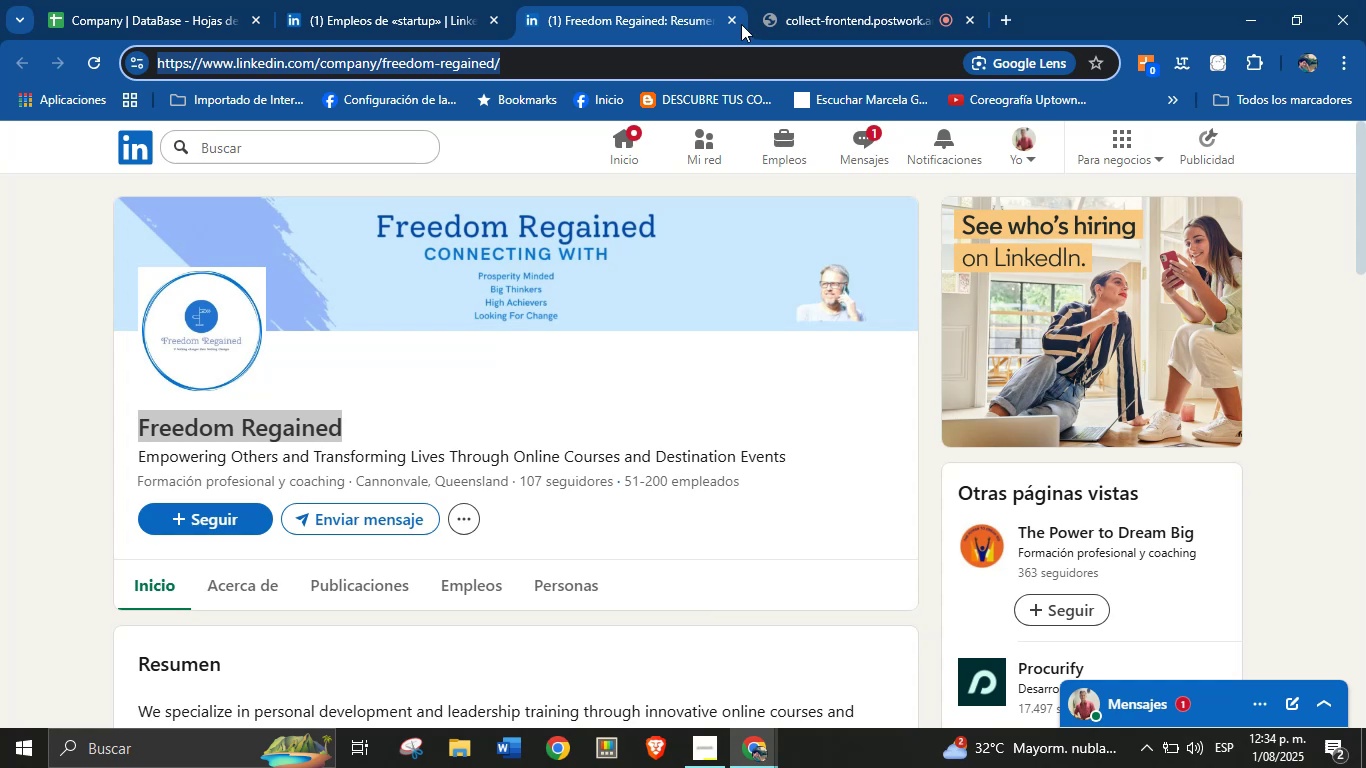 
left_click([731, 19])
 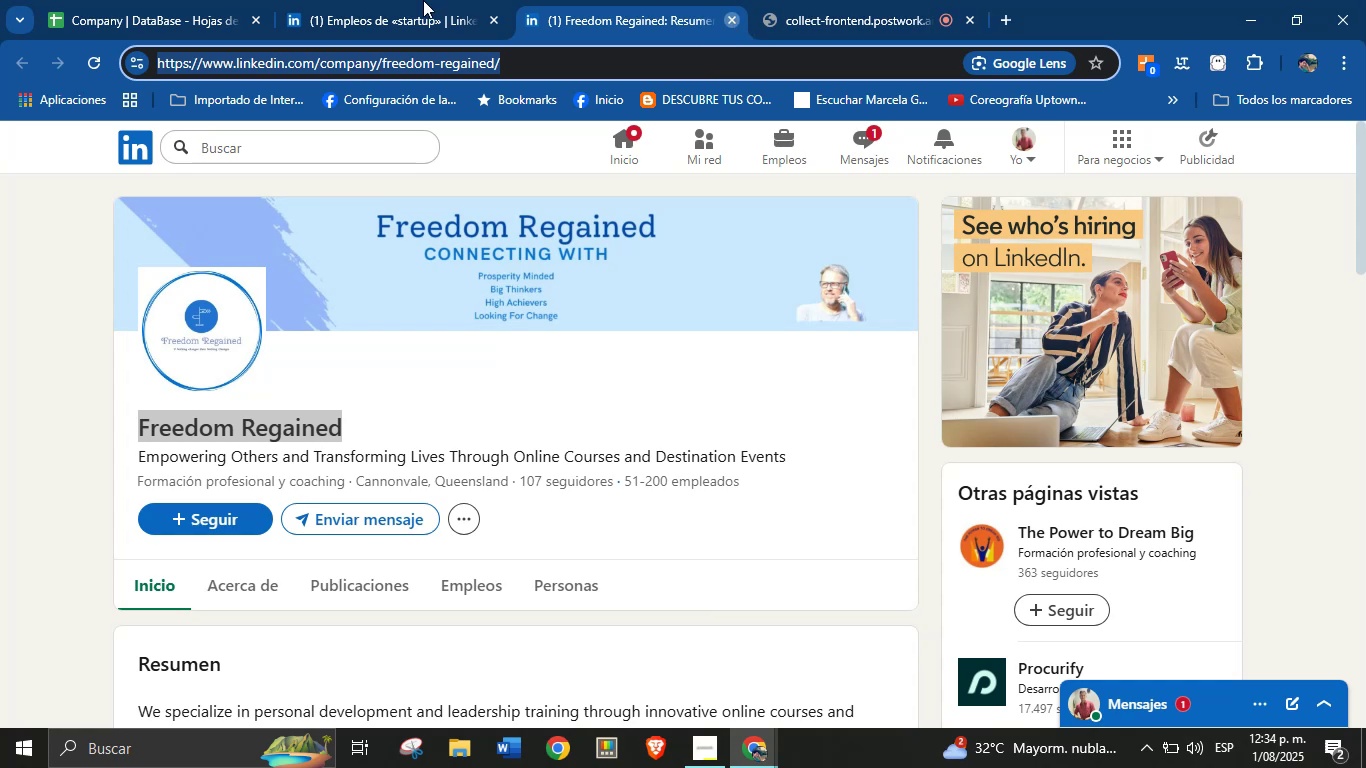 
left_click([343, 0])
 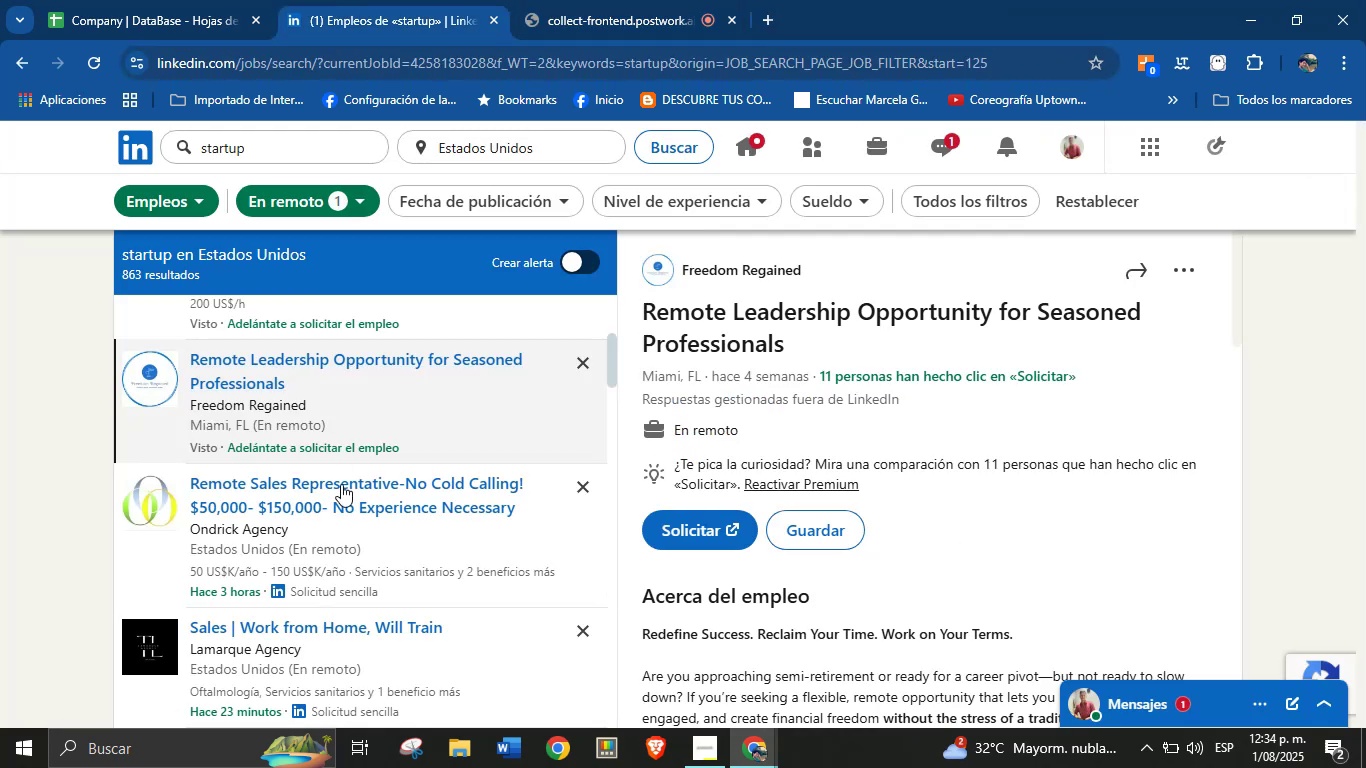 
left_click([337, 503])
 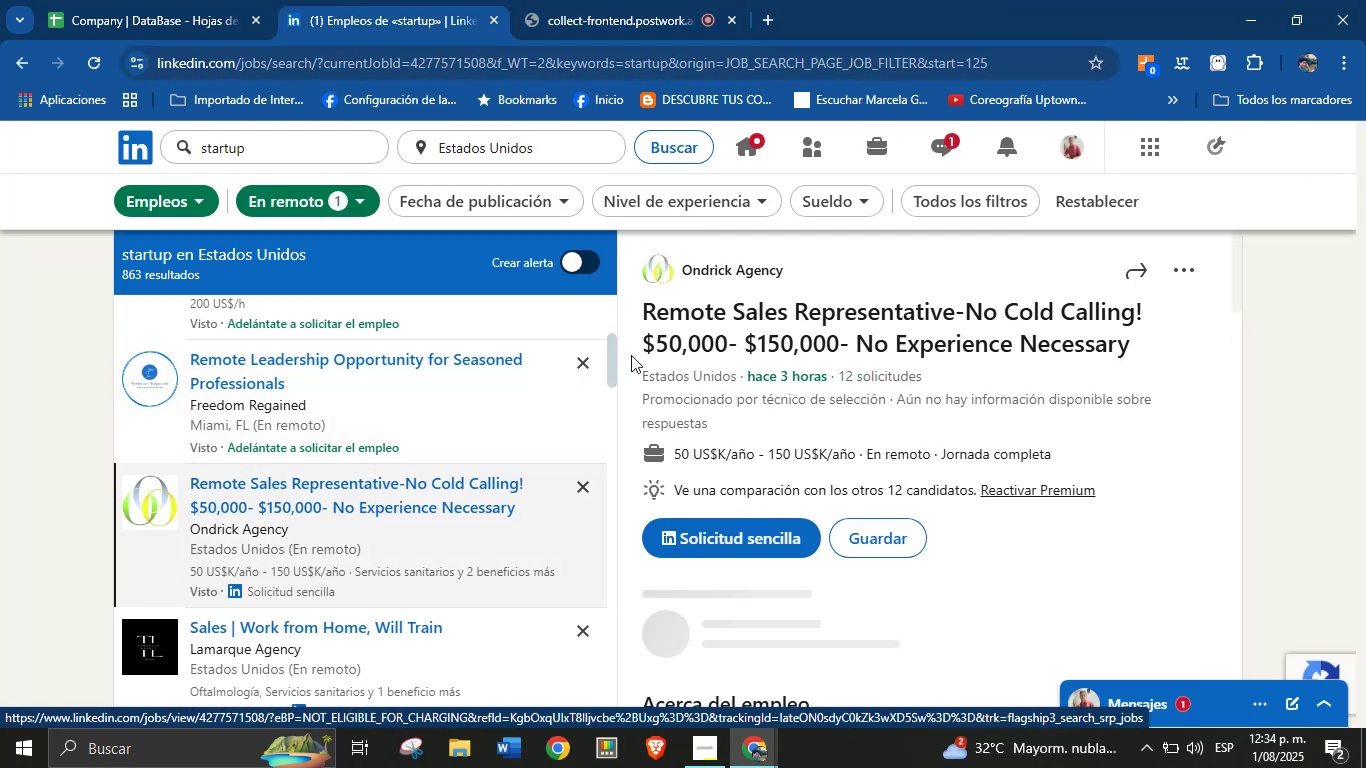 
right_click([708, 262])
 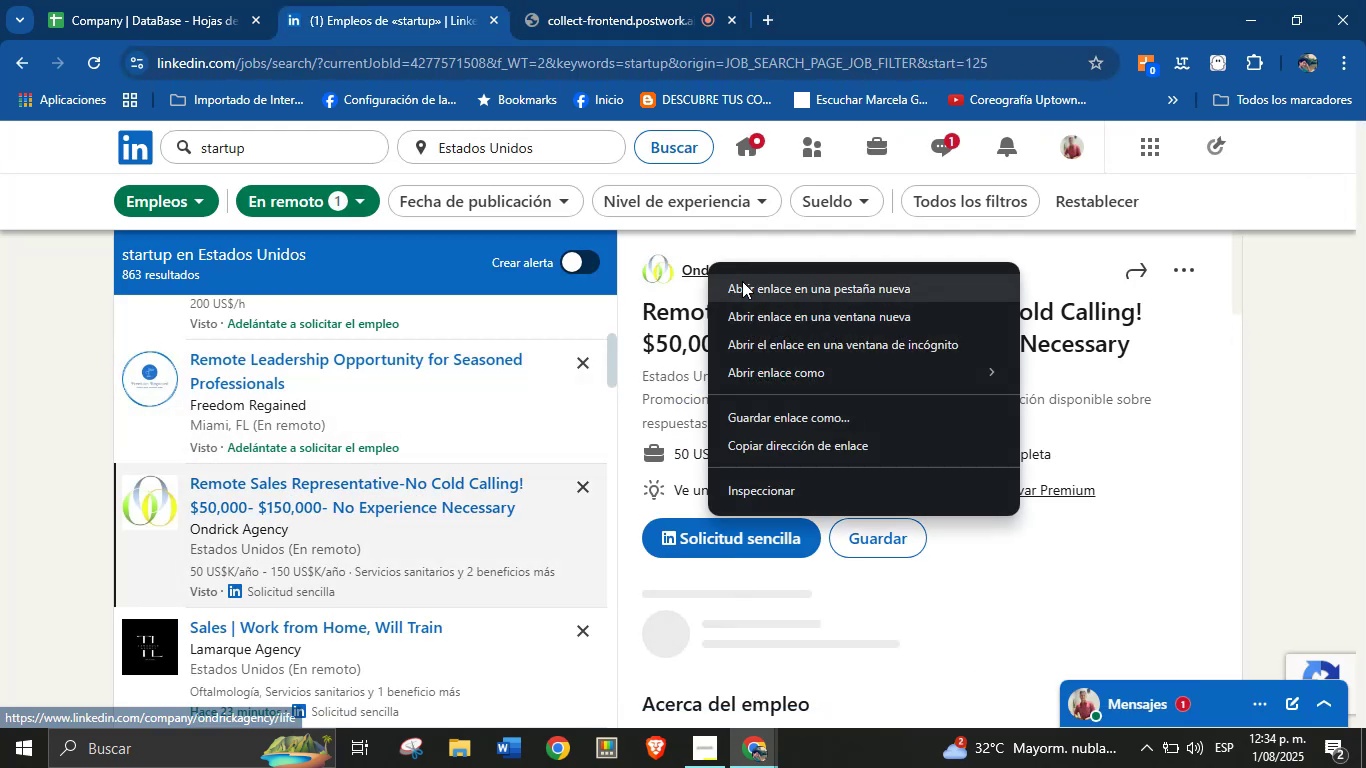 
left_click([746, 283])
 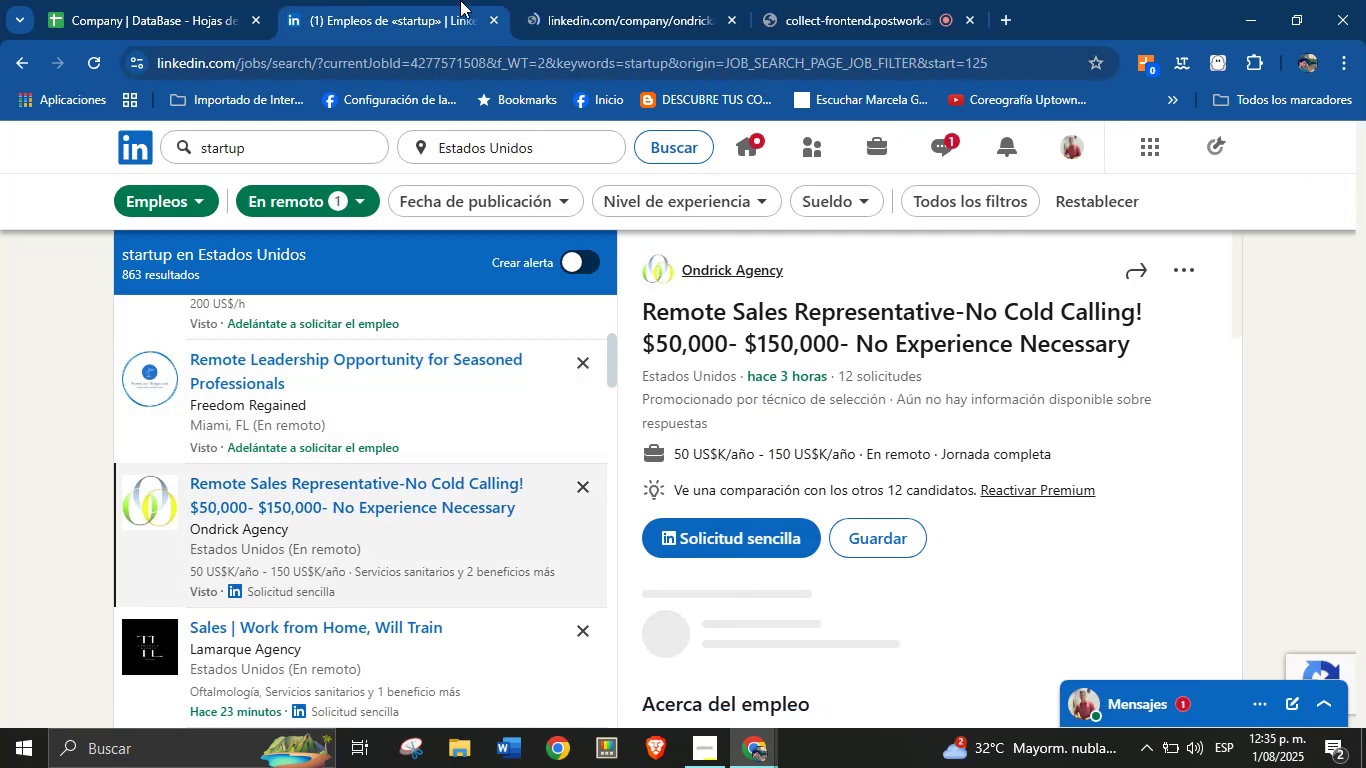 
left_click([570, 0])
 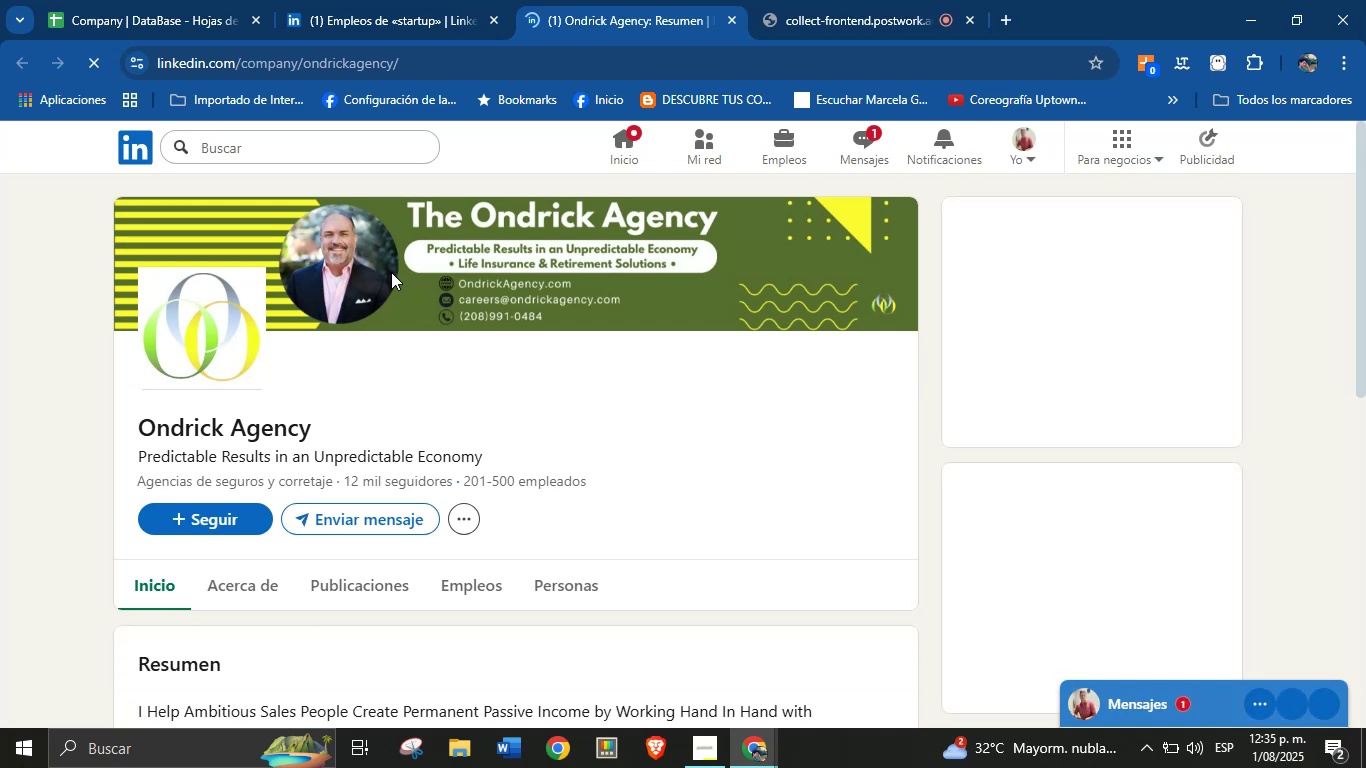 
wait(18.77)
 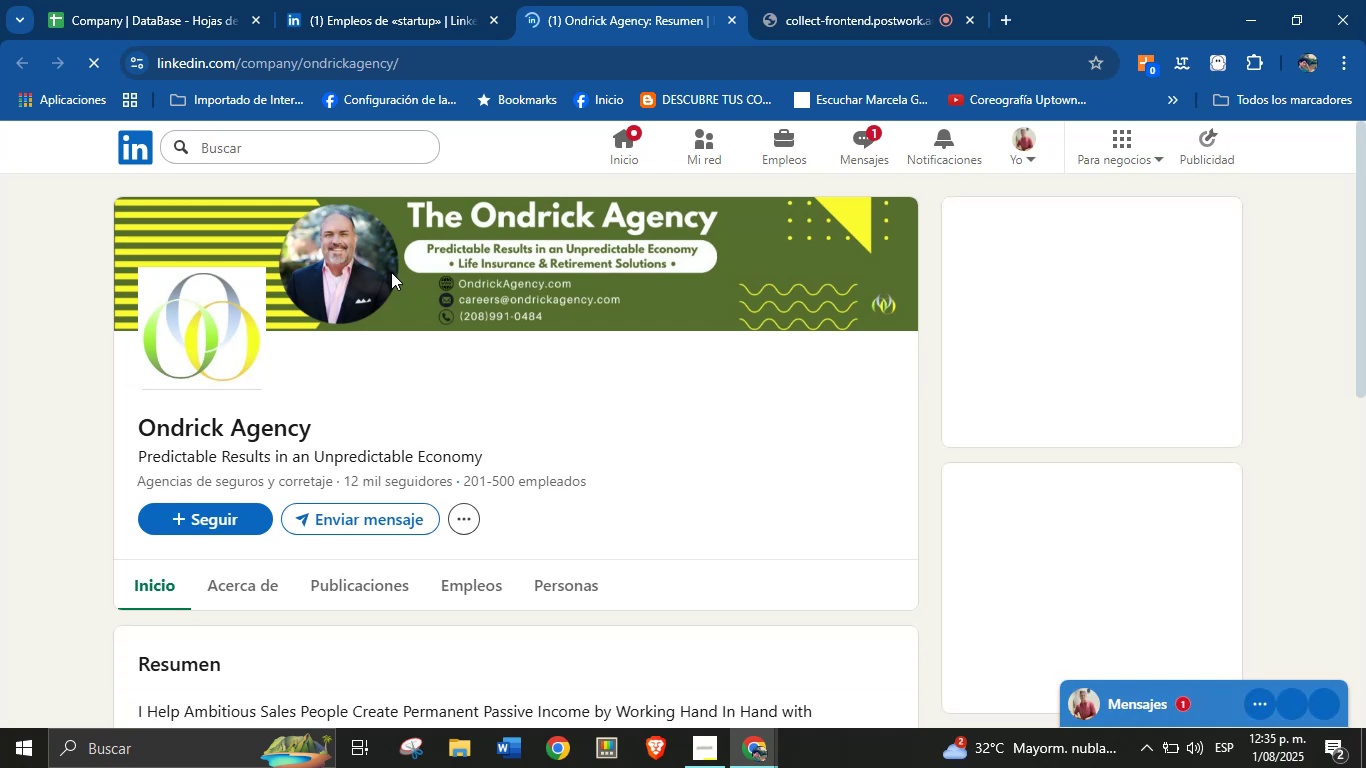 
left_click_drag(start_coordinate=[139, 433], to_coordinate=[315, 435])
 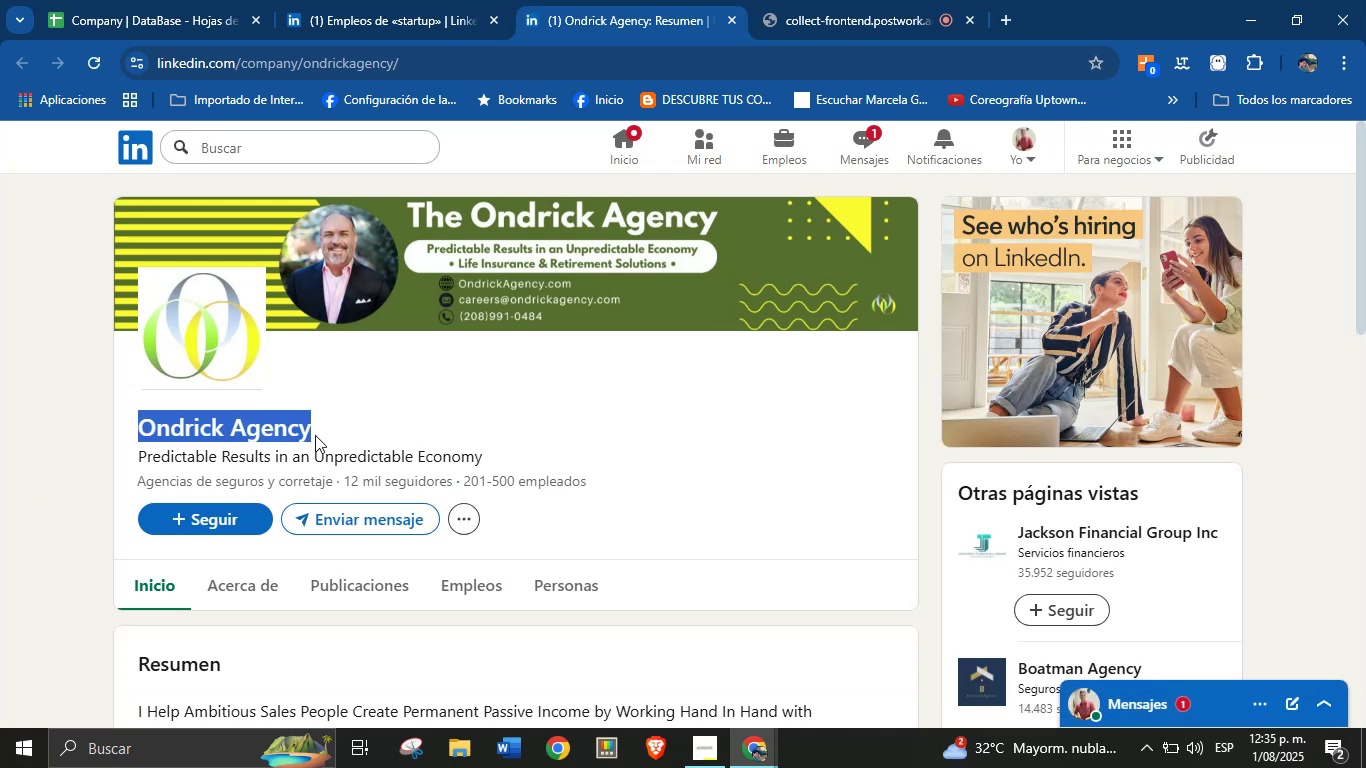 
key(Control+C)
 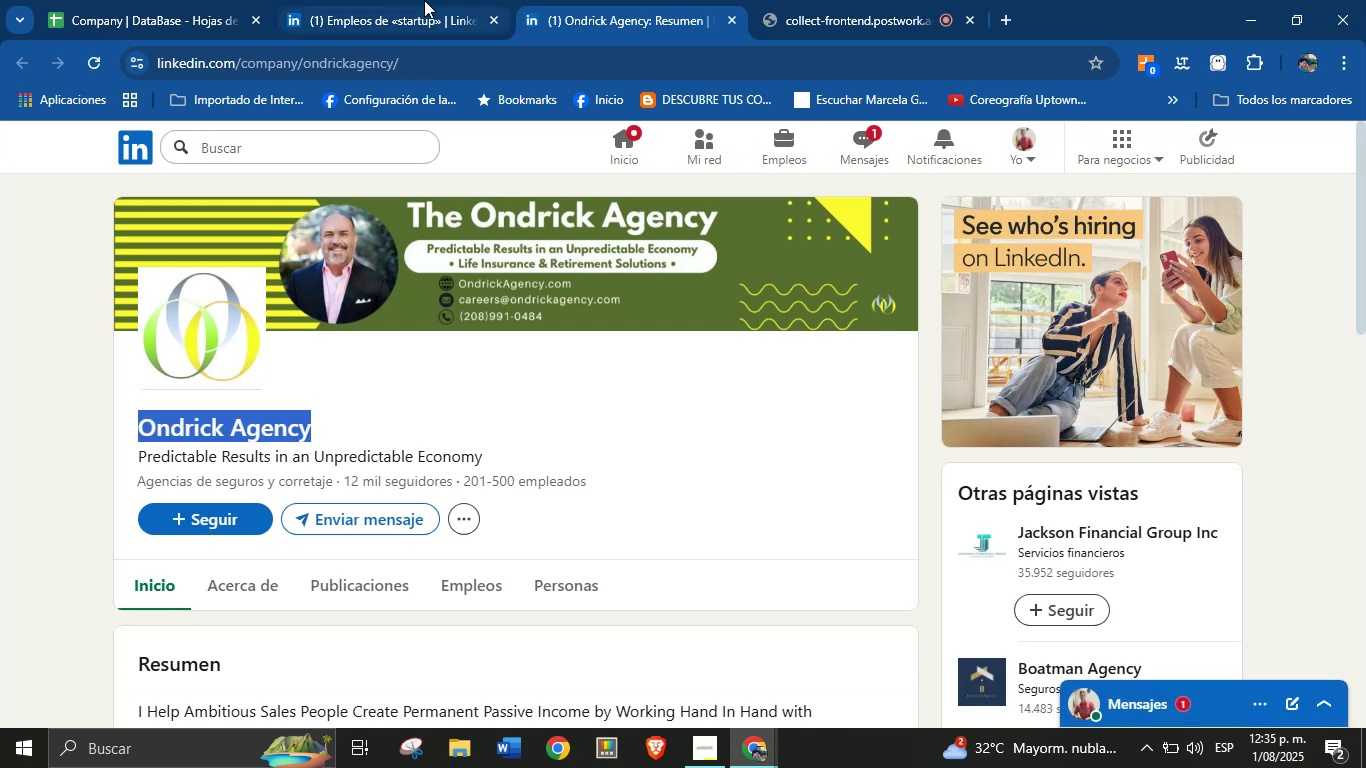 
double_click([128, 0])
 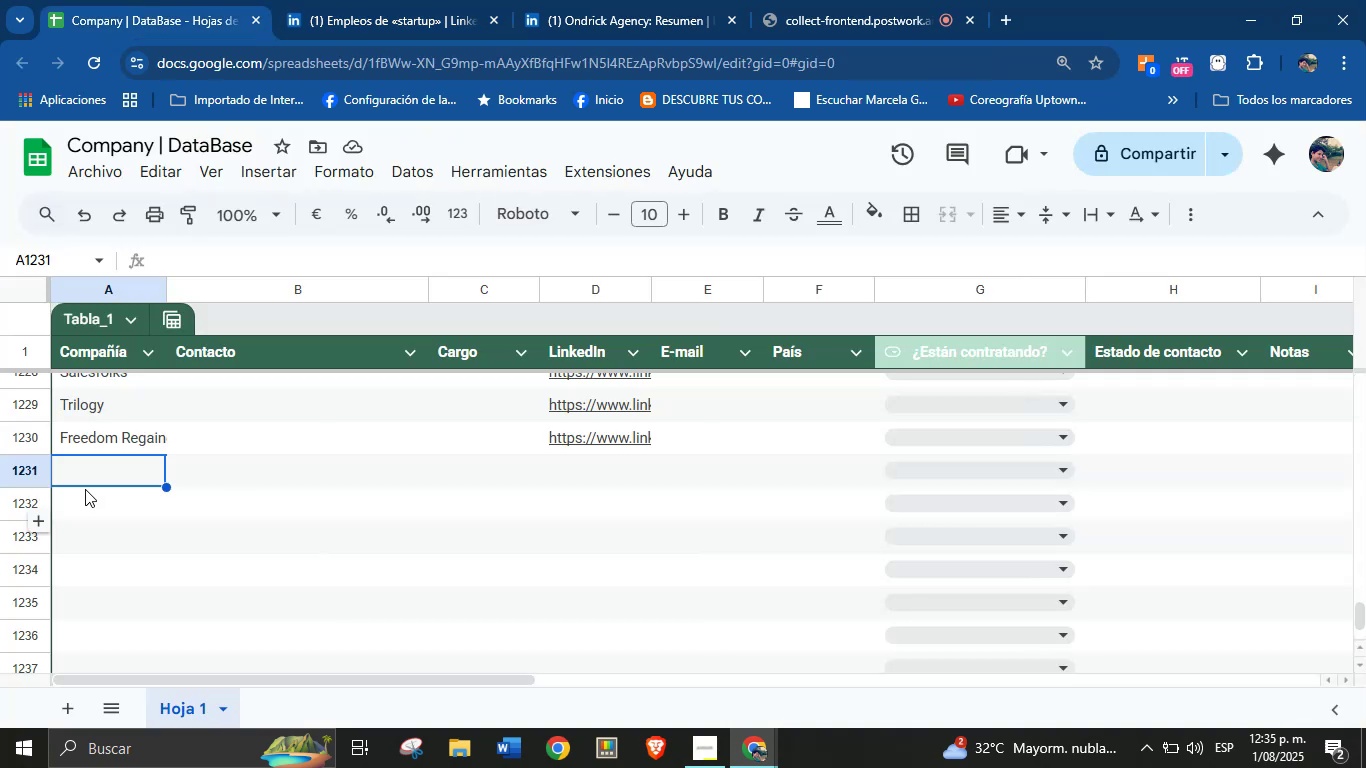 
key(Control+V)
 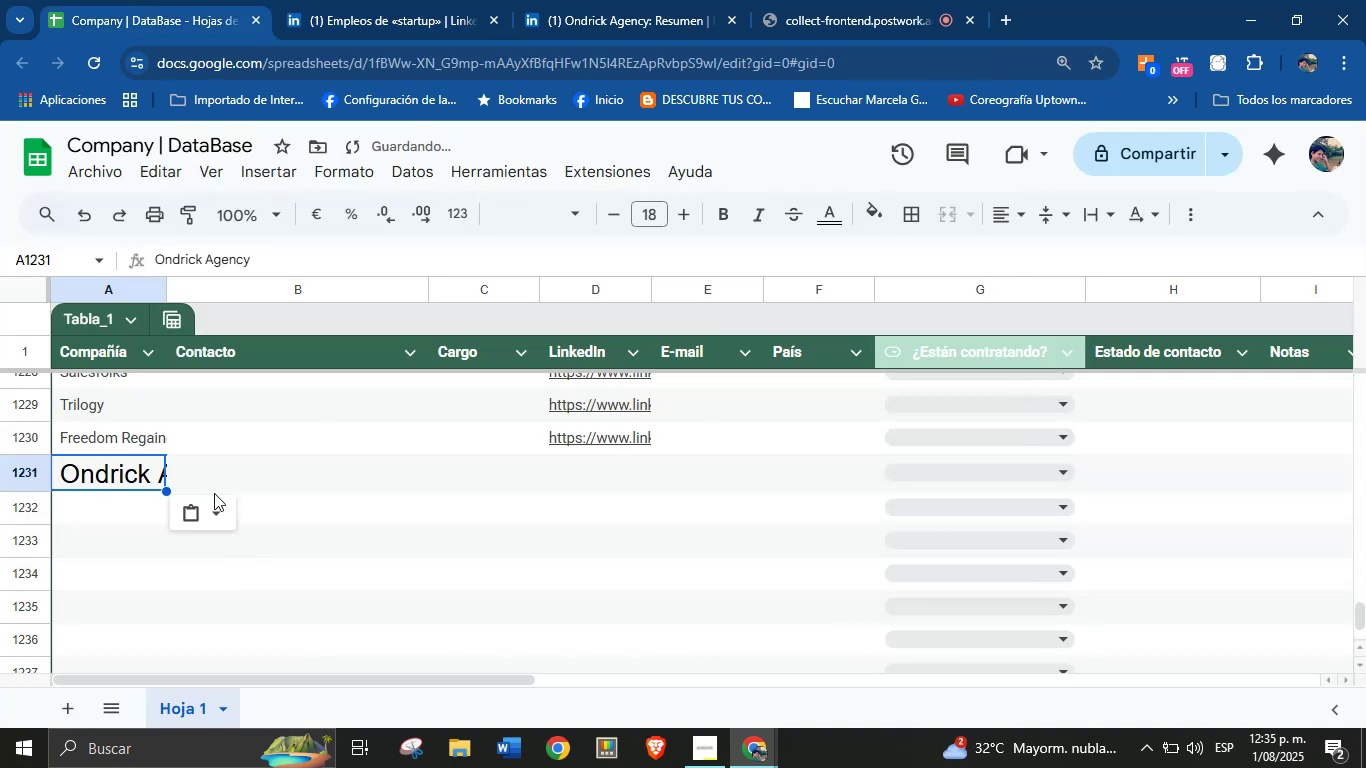 
left_click([214, 503])
 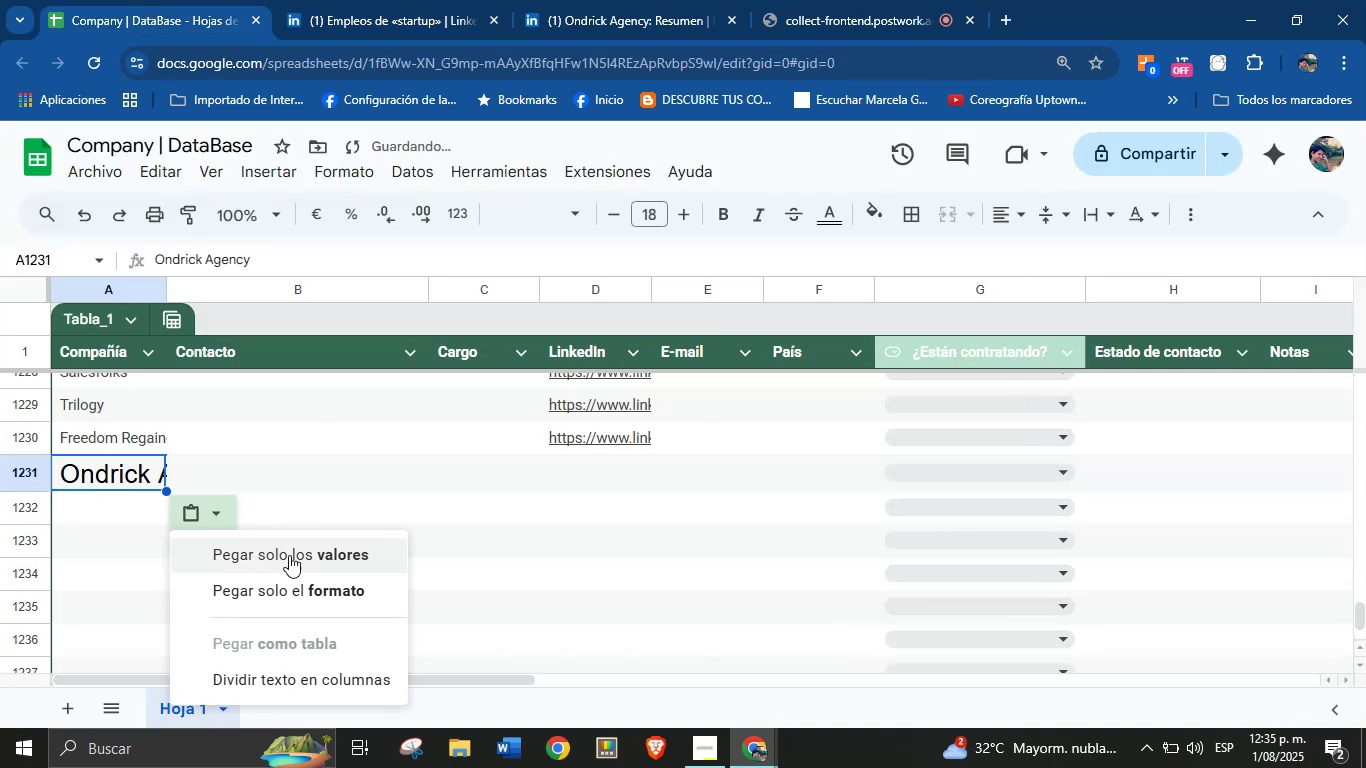 
left_click([289, 555])
 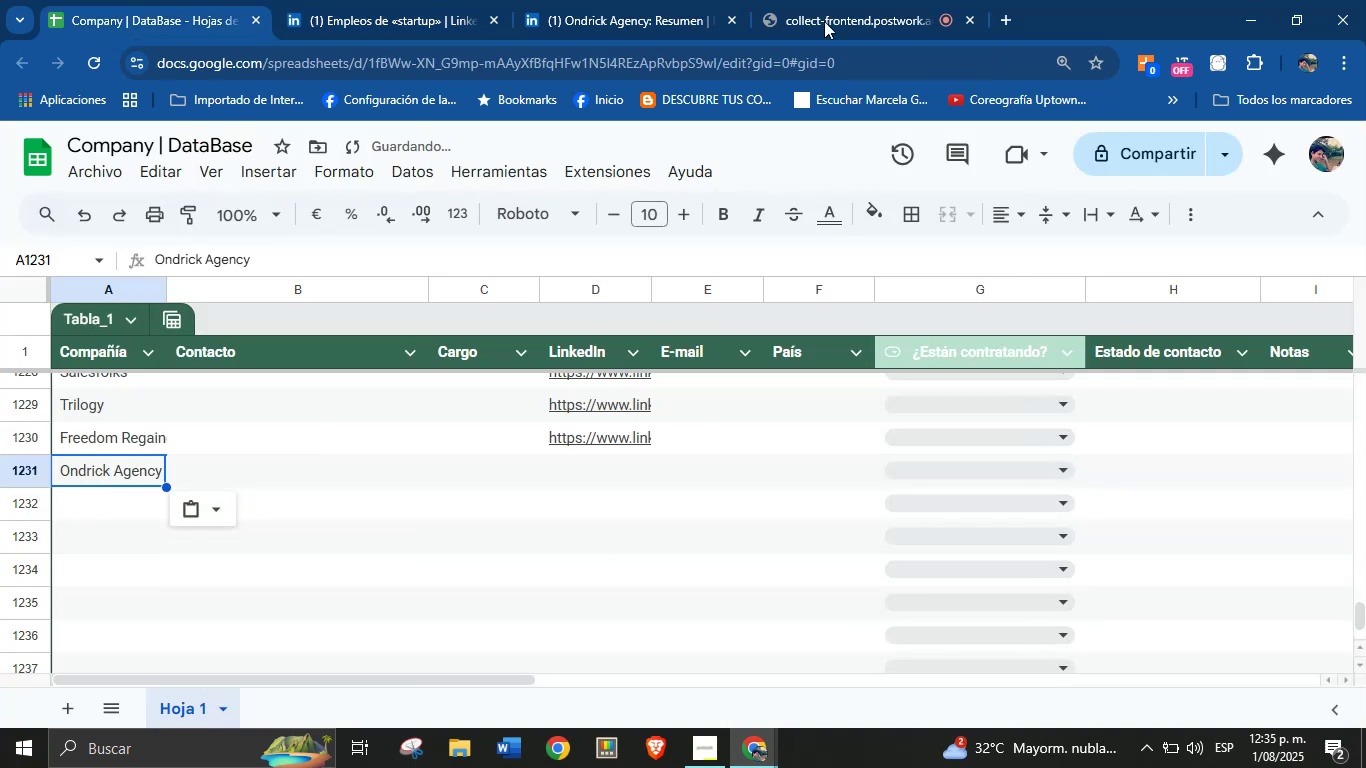 
left_click([578, 0])
 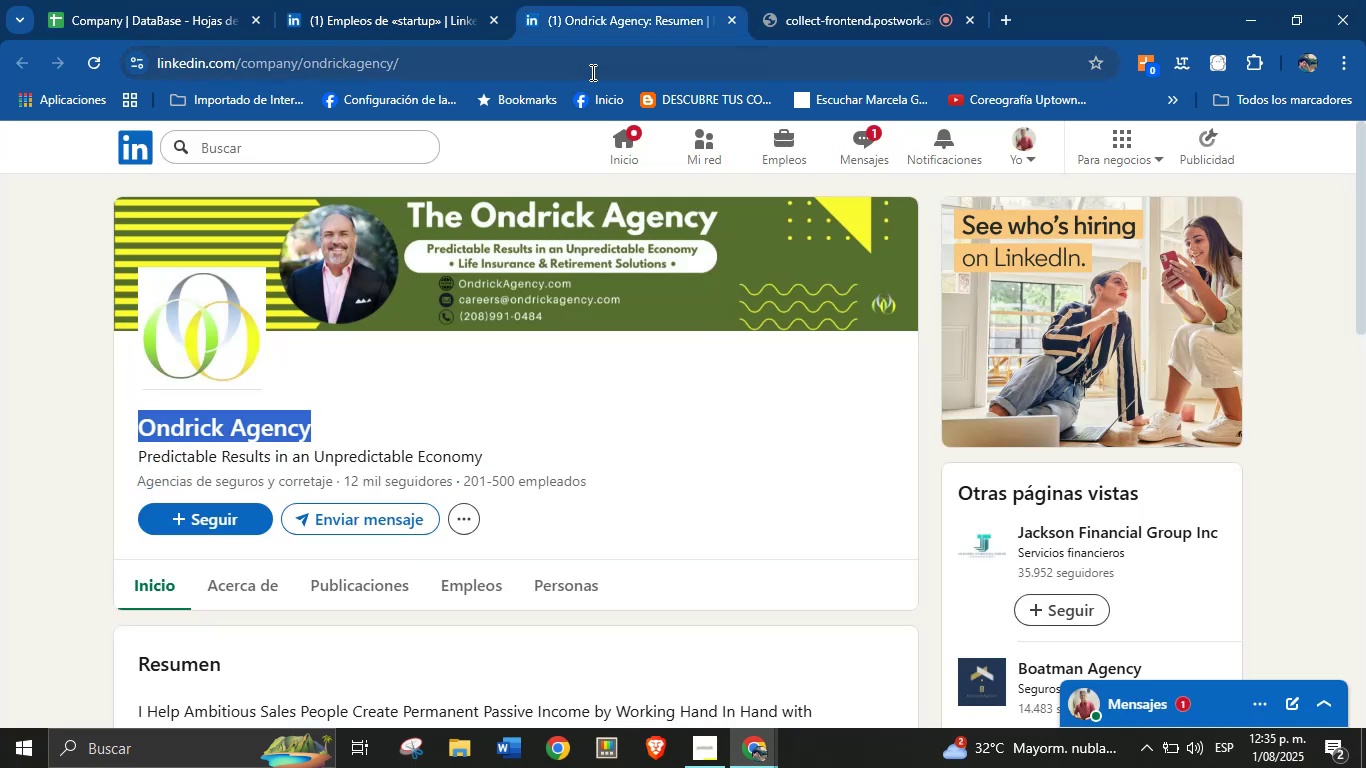 
double_click([589, 72])
 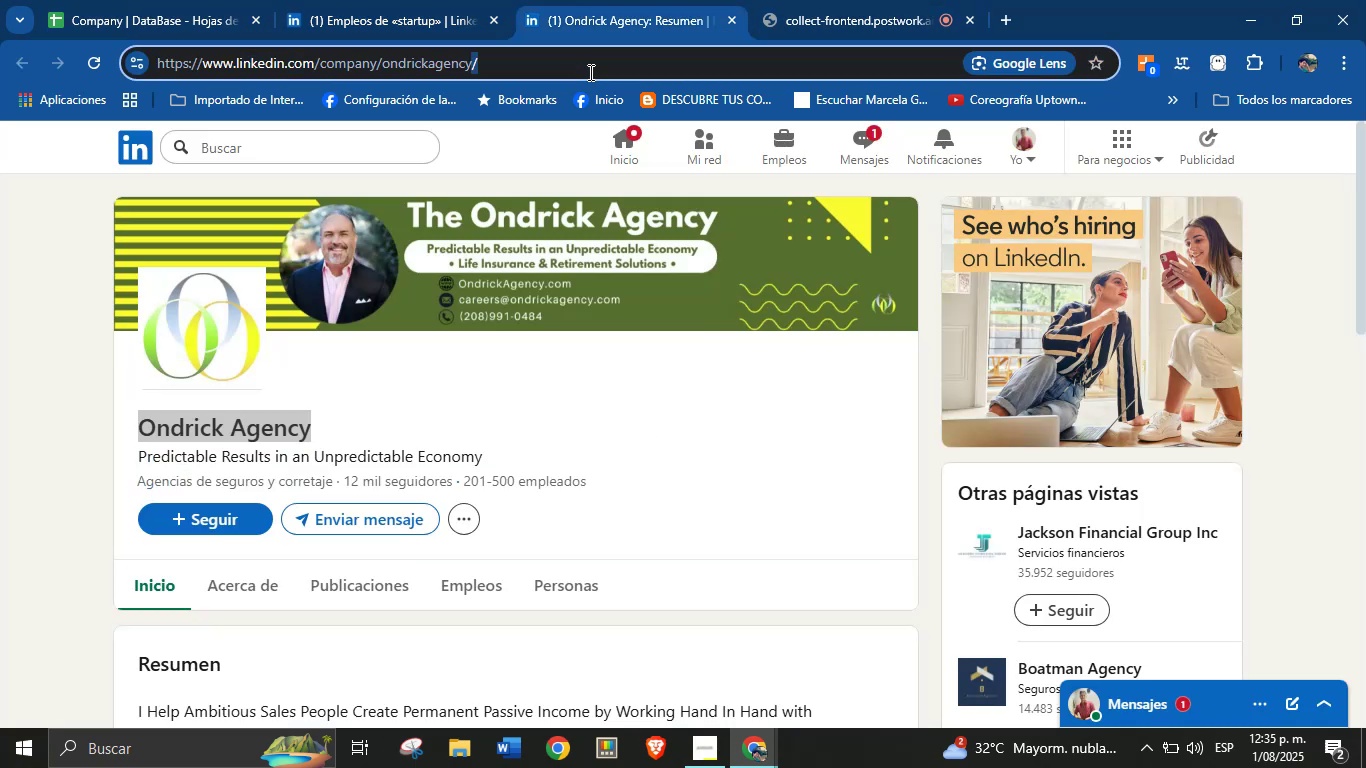 
triple_click([589, 72])
 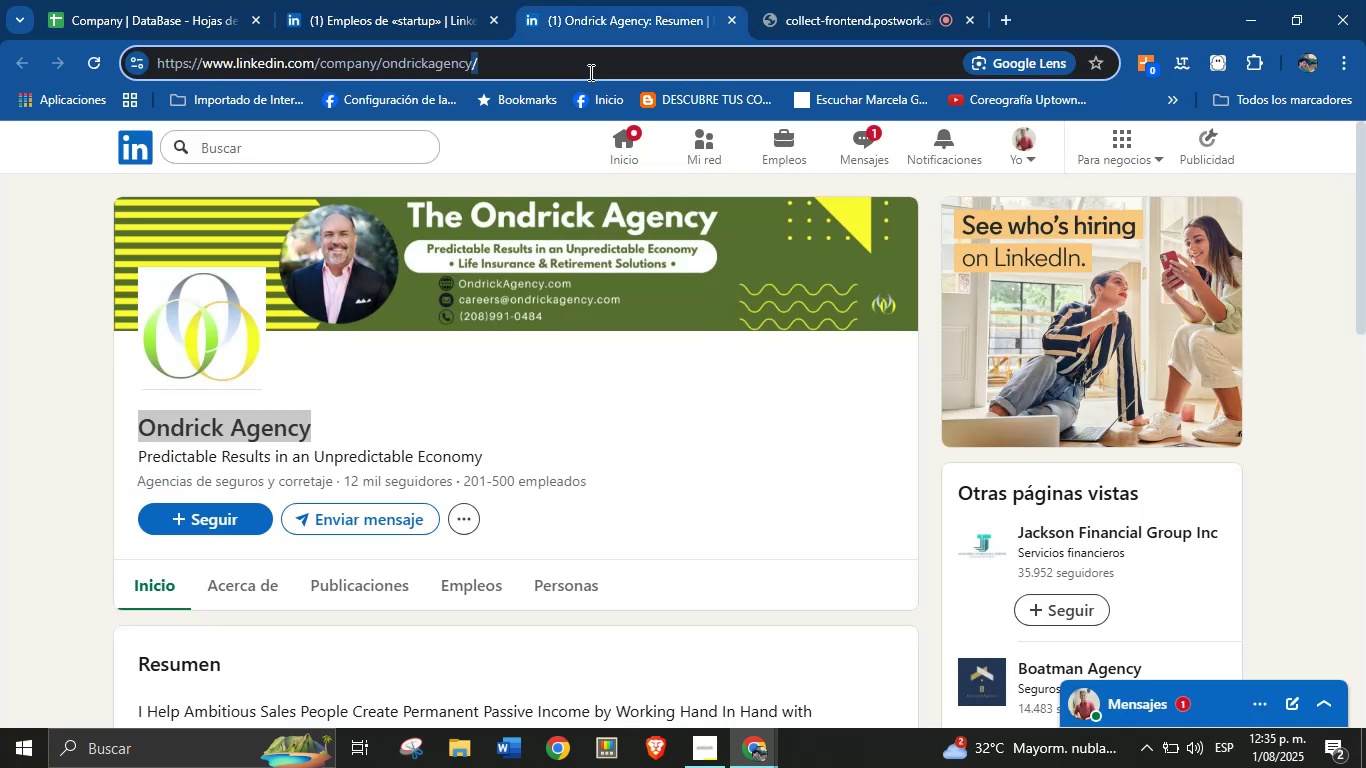 
key(Control+C)
 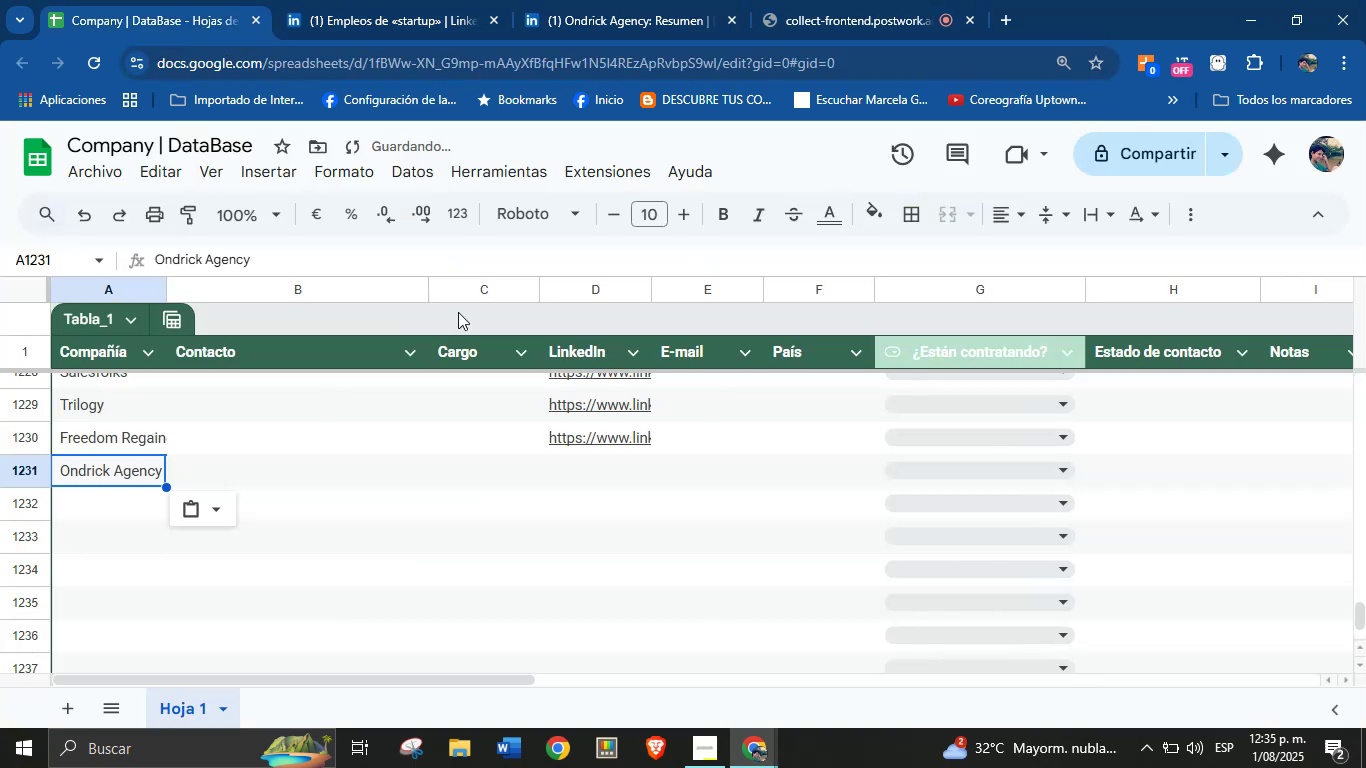 
left_click([617, 475])
 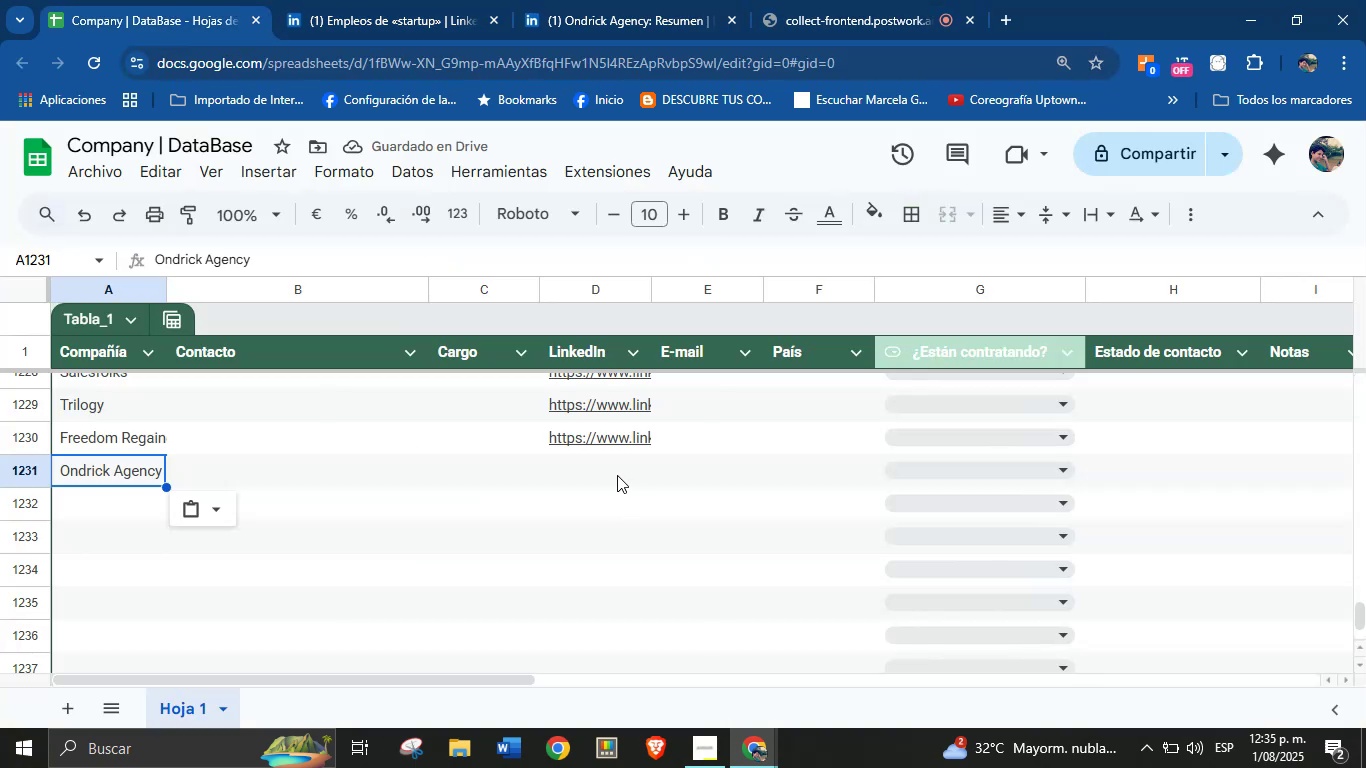 
key(Control+V)
 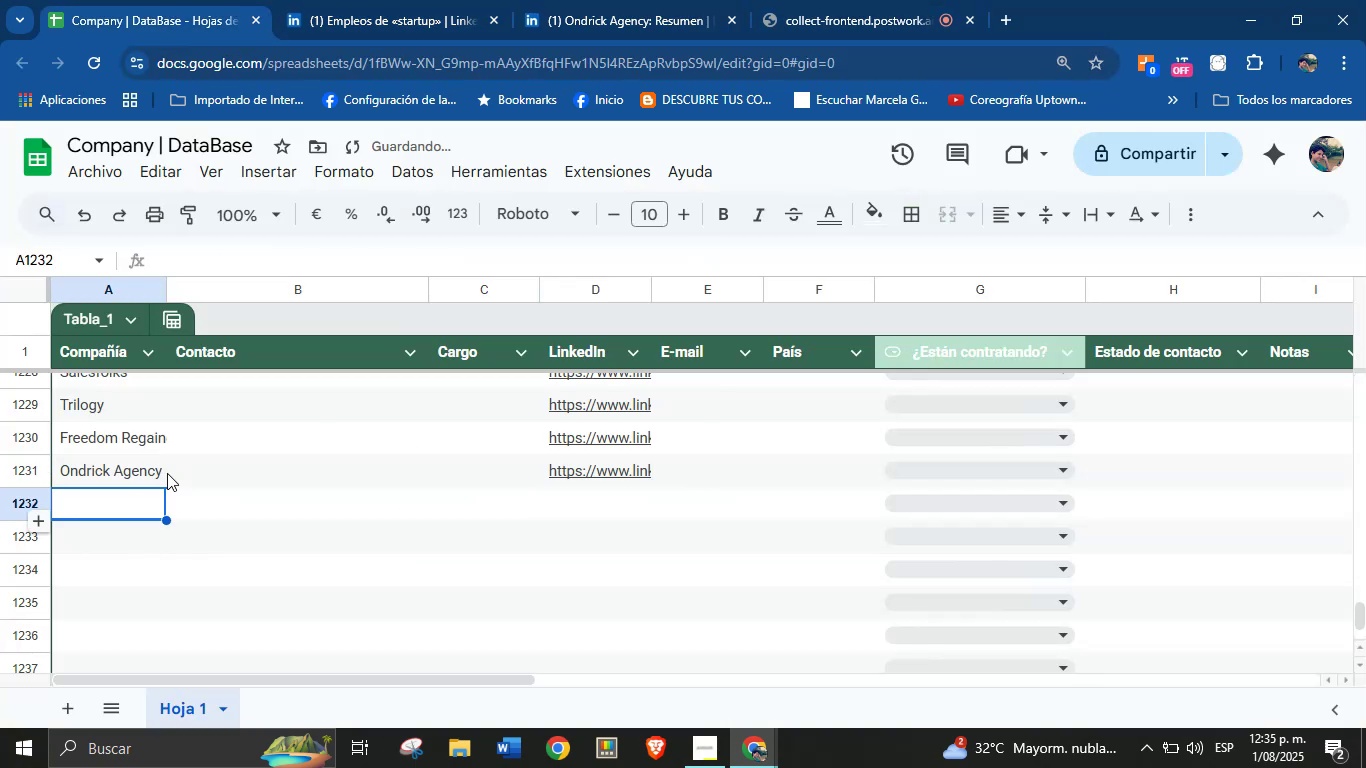 
left_click([710, 0])
 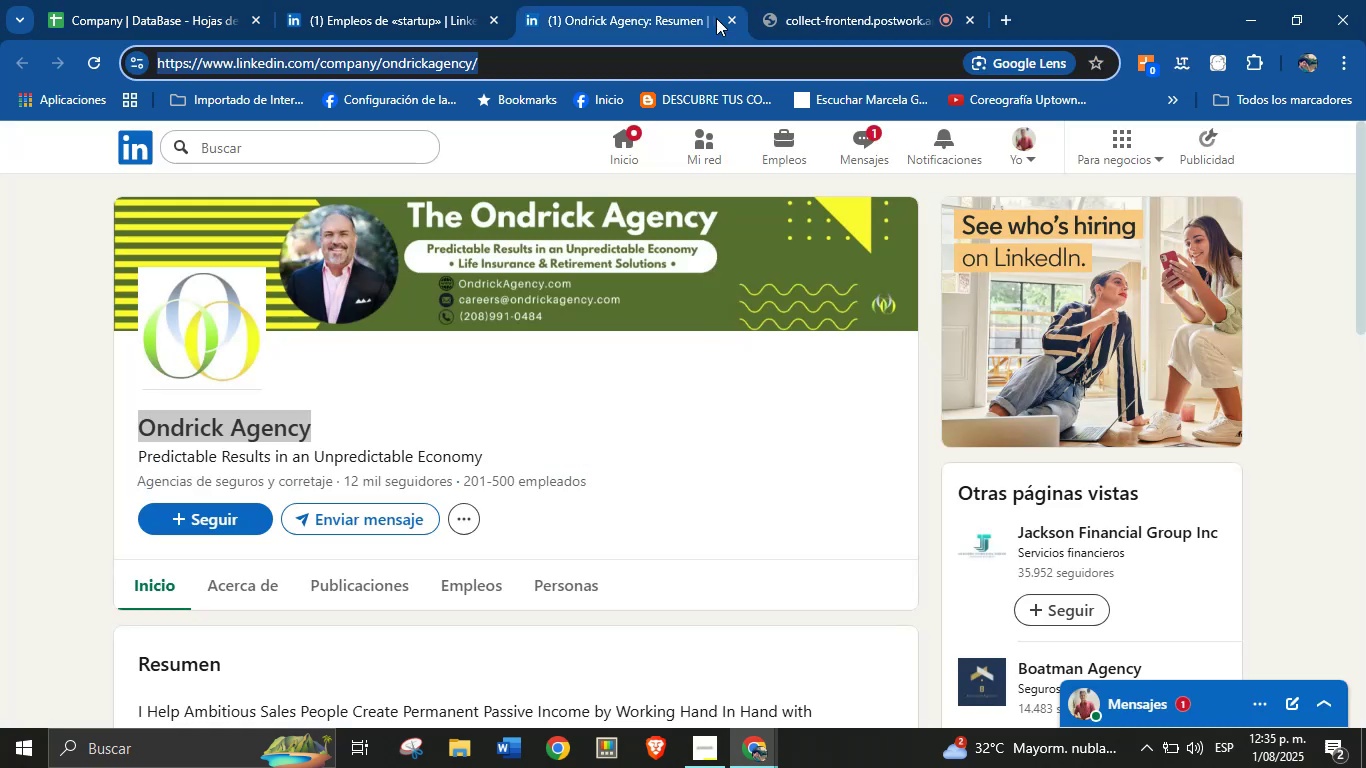 
left_click([725, 22])
 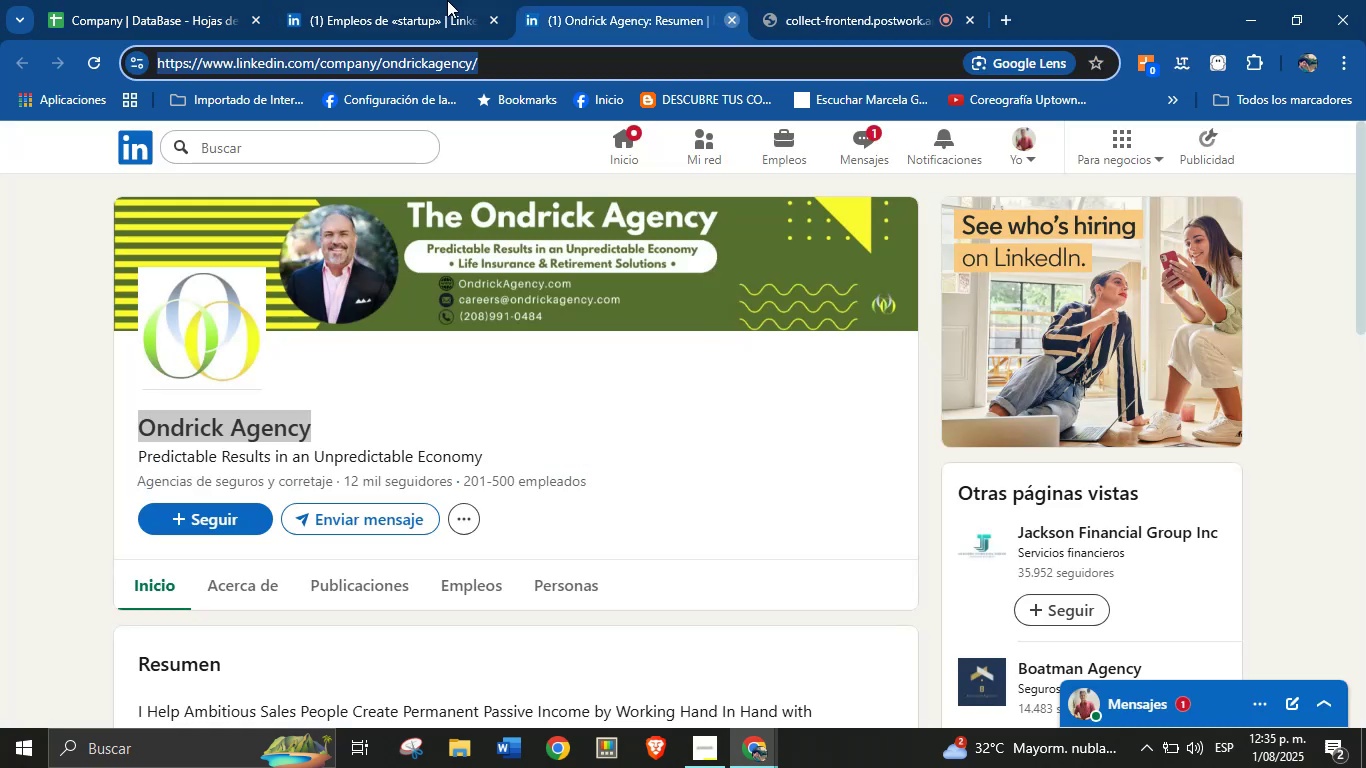 
double_click([407, 0])
 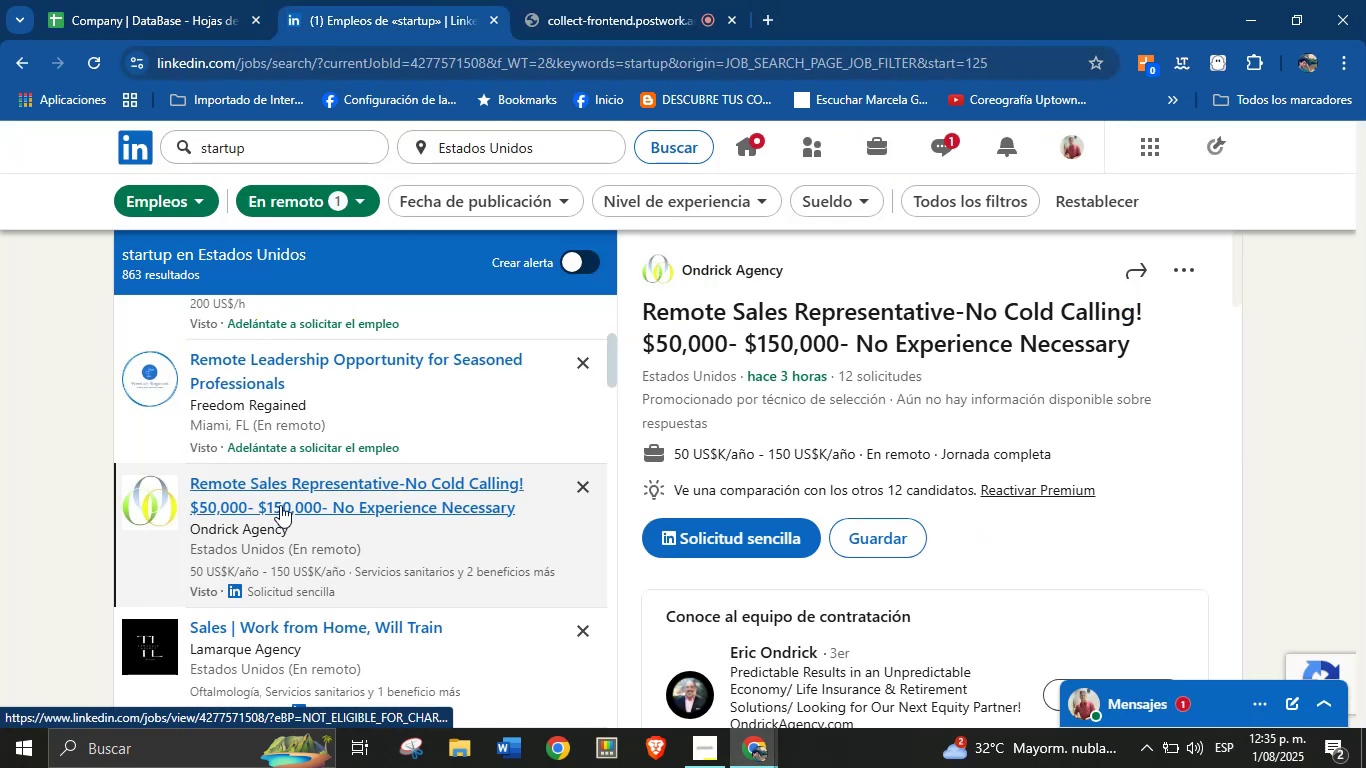 
scroll: coordinate [286, 467], scroll_direction: down, amount: 2.0
 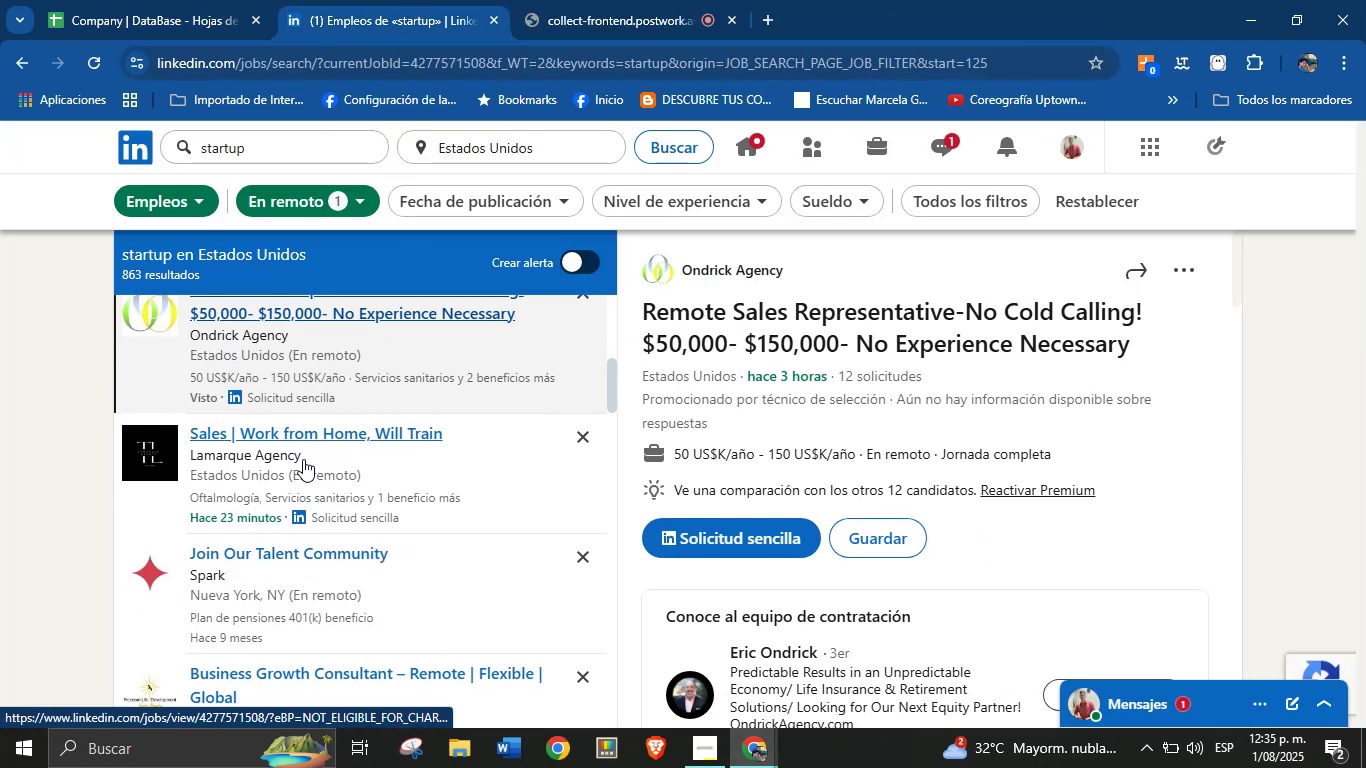 
left_click([315, 432])
 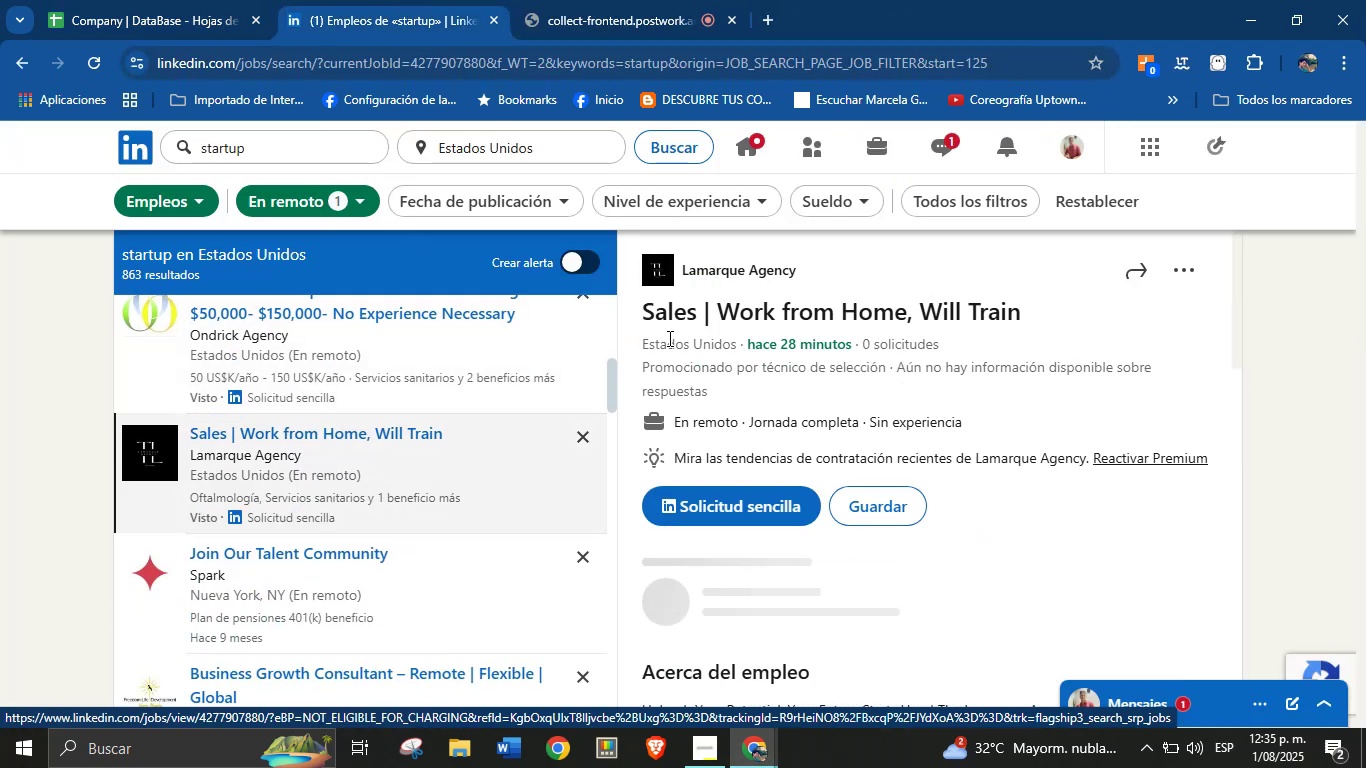 
right_click([735, 265])
 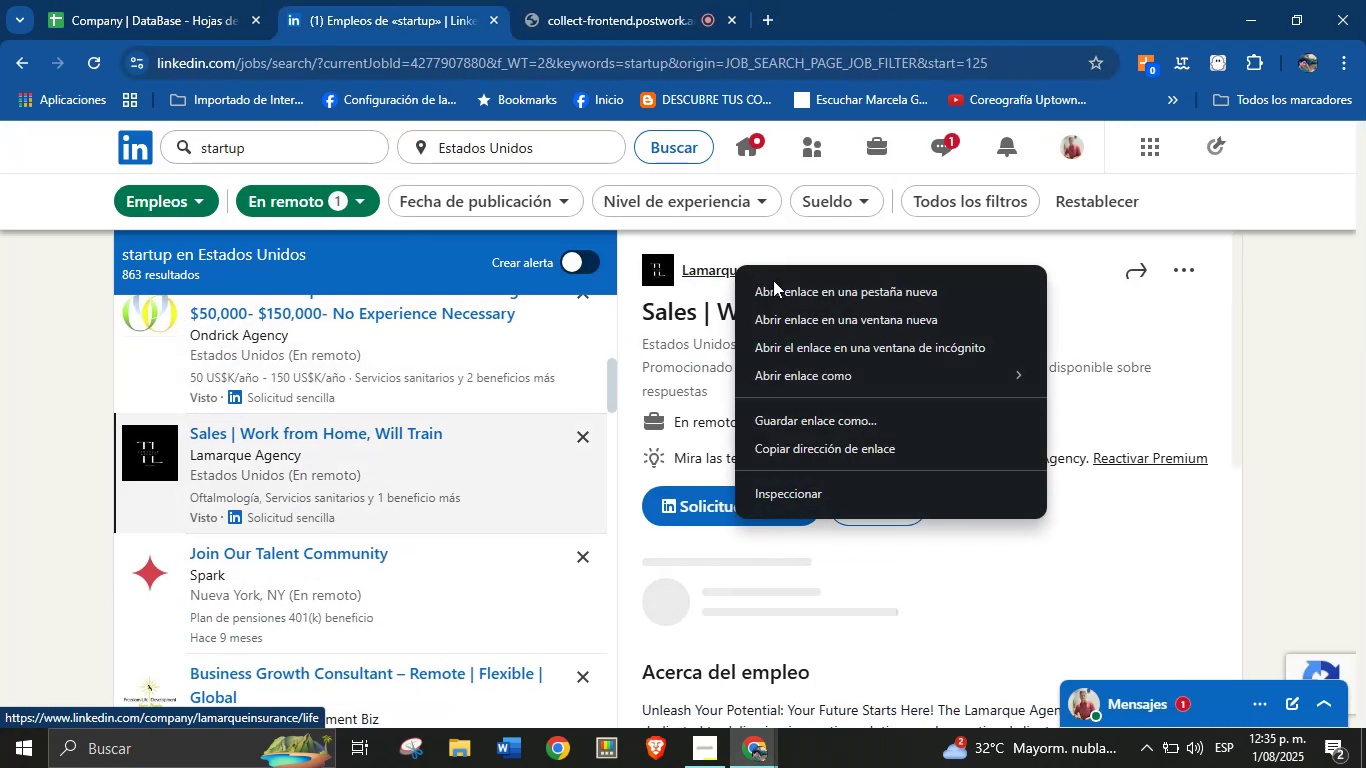 
left_click([782, 282])
 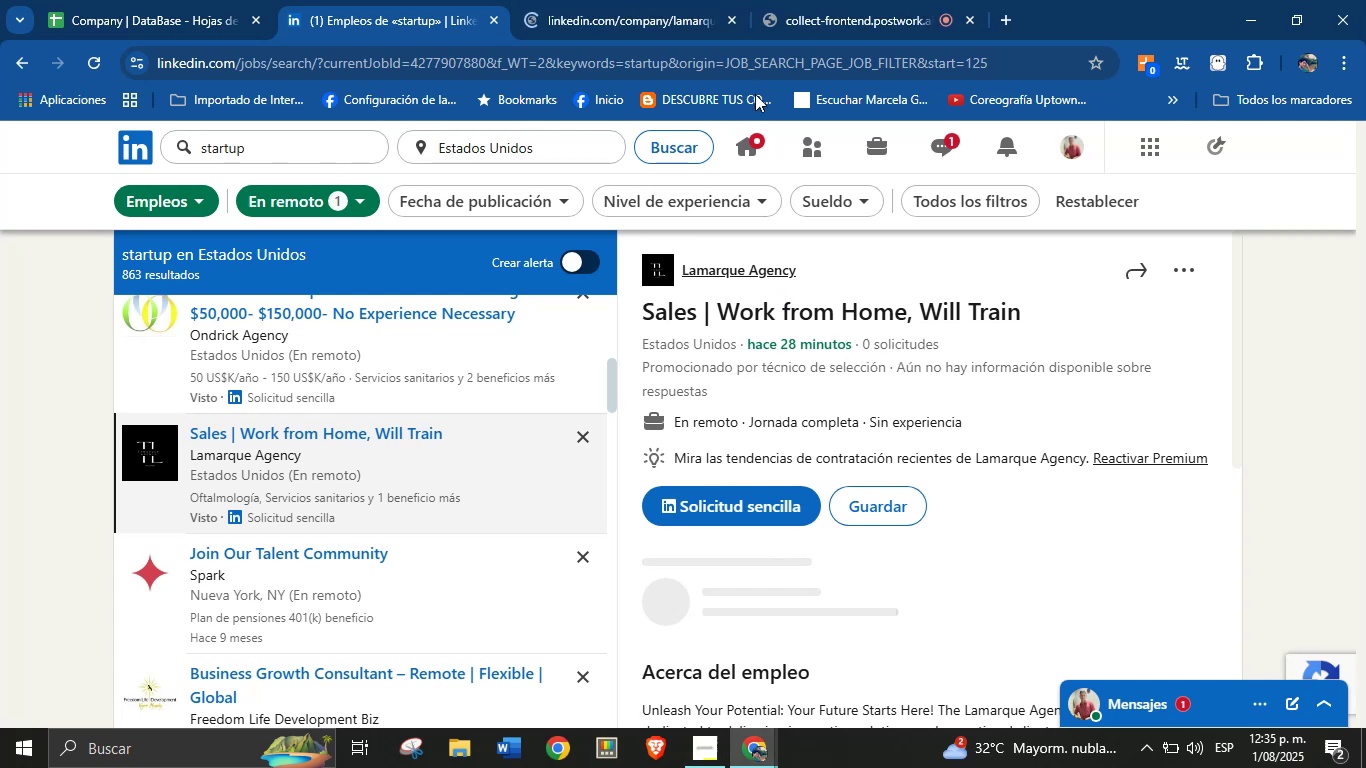 
left_click([598, 0])
 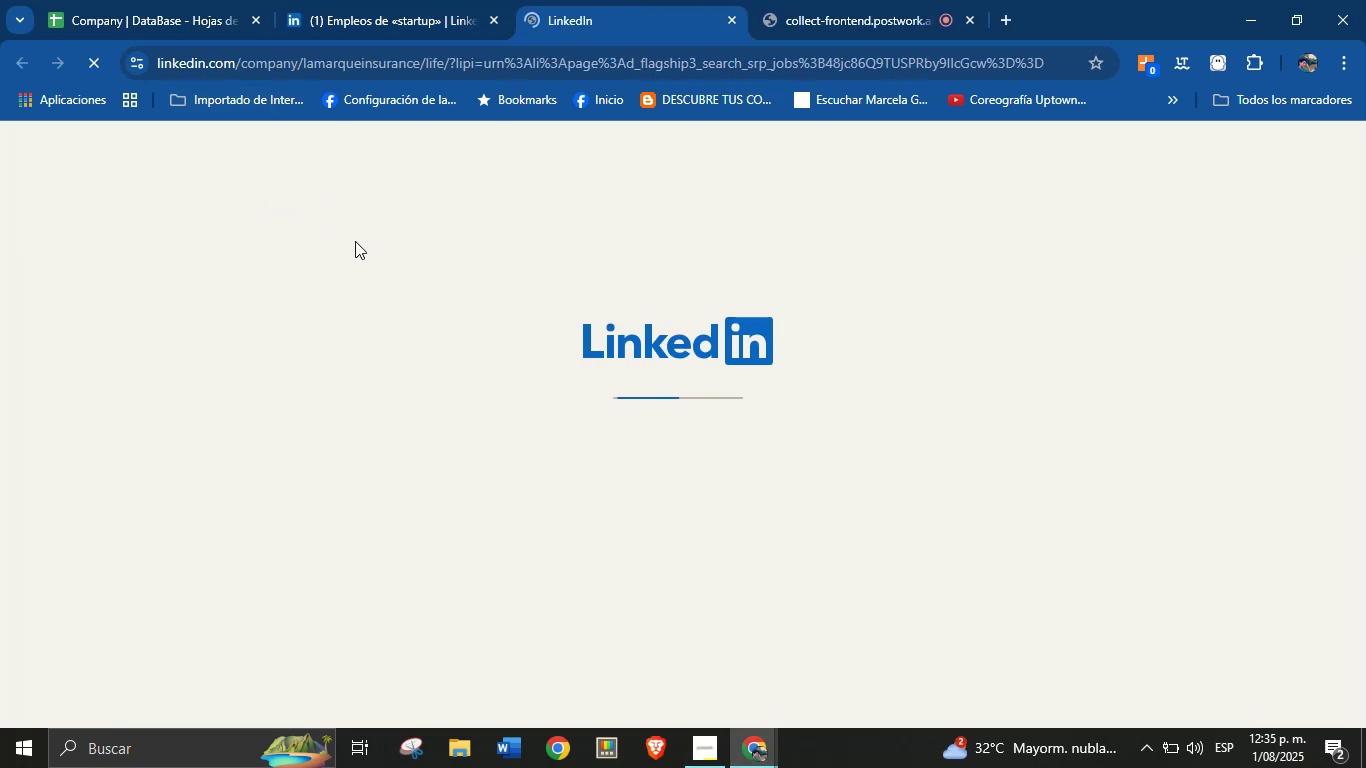 
wait(6.64)
 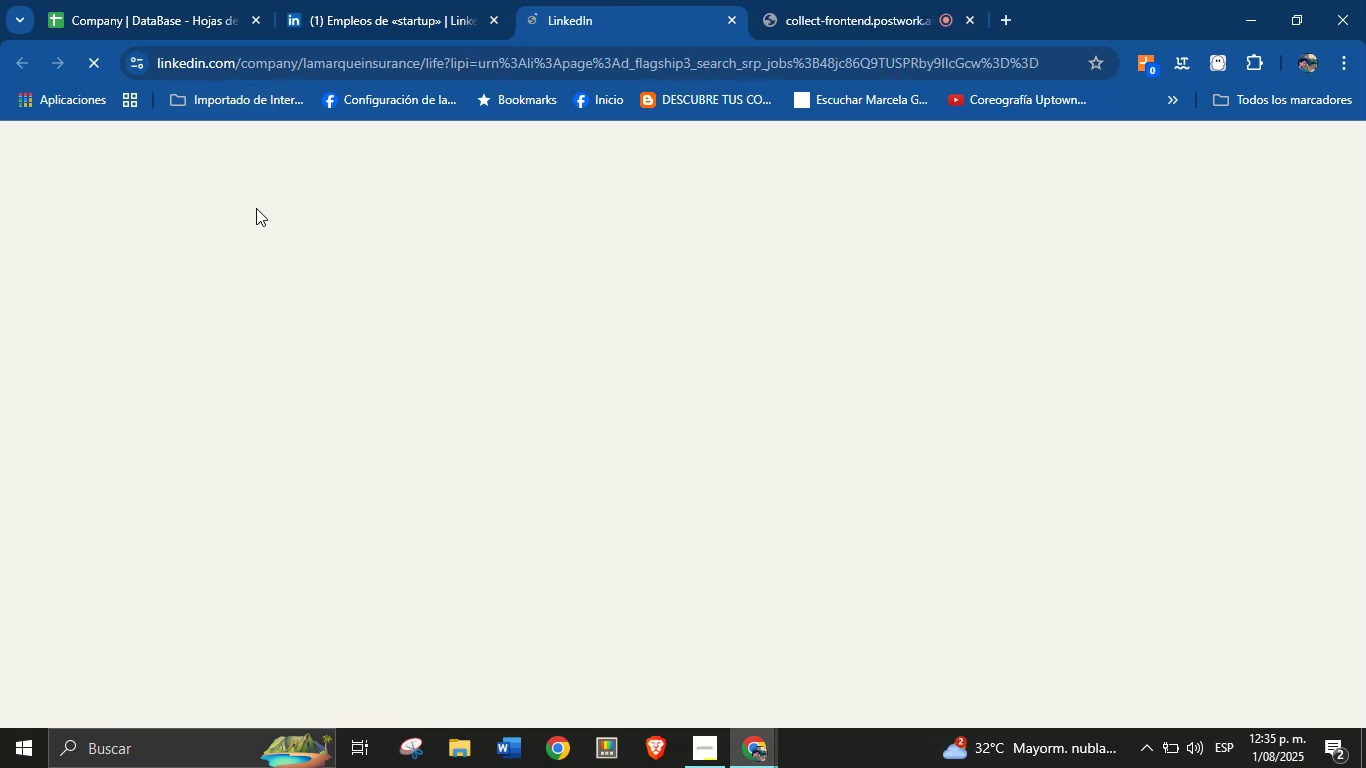 
left_click([372, 0])
 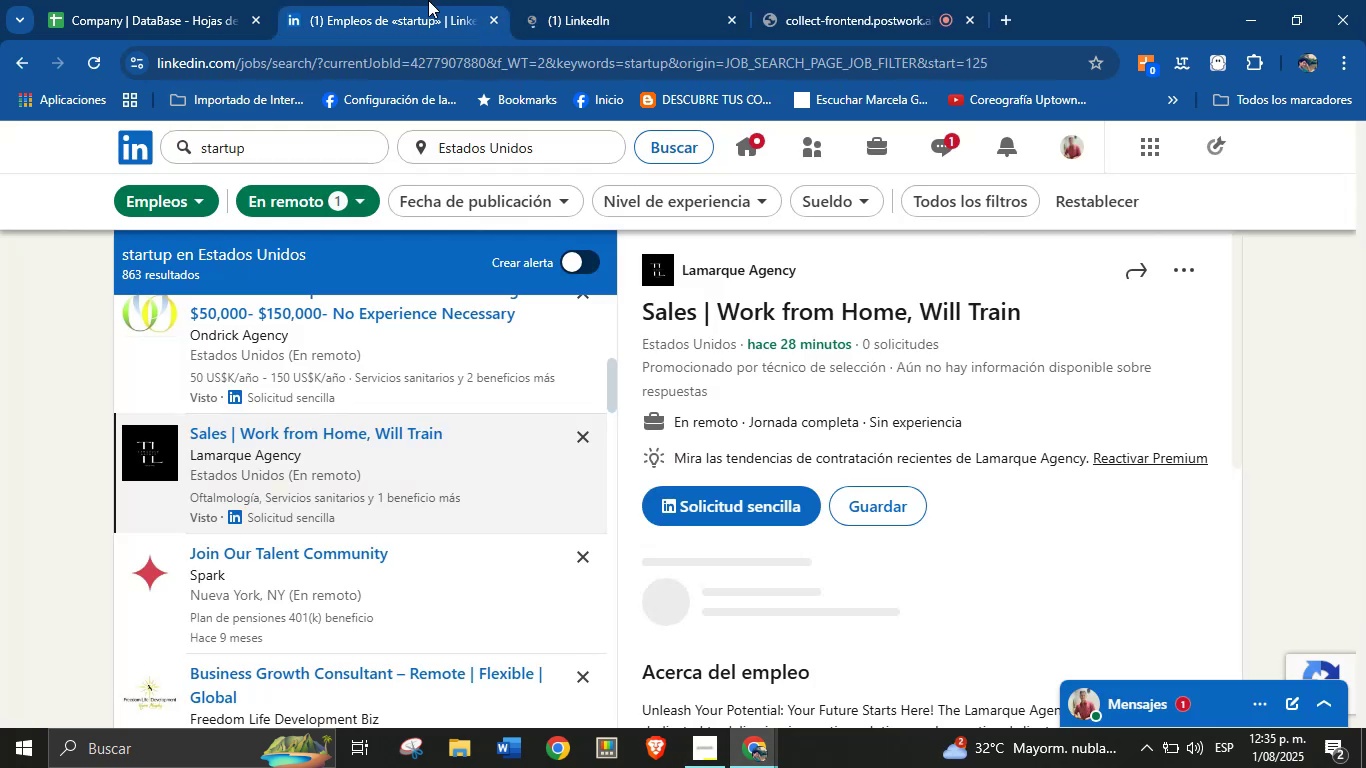 
left_click([602, 0])
 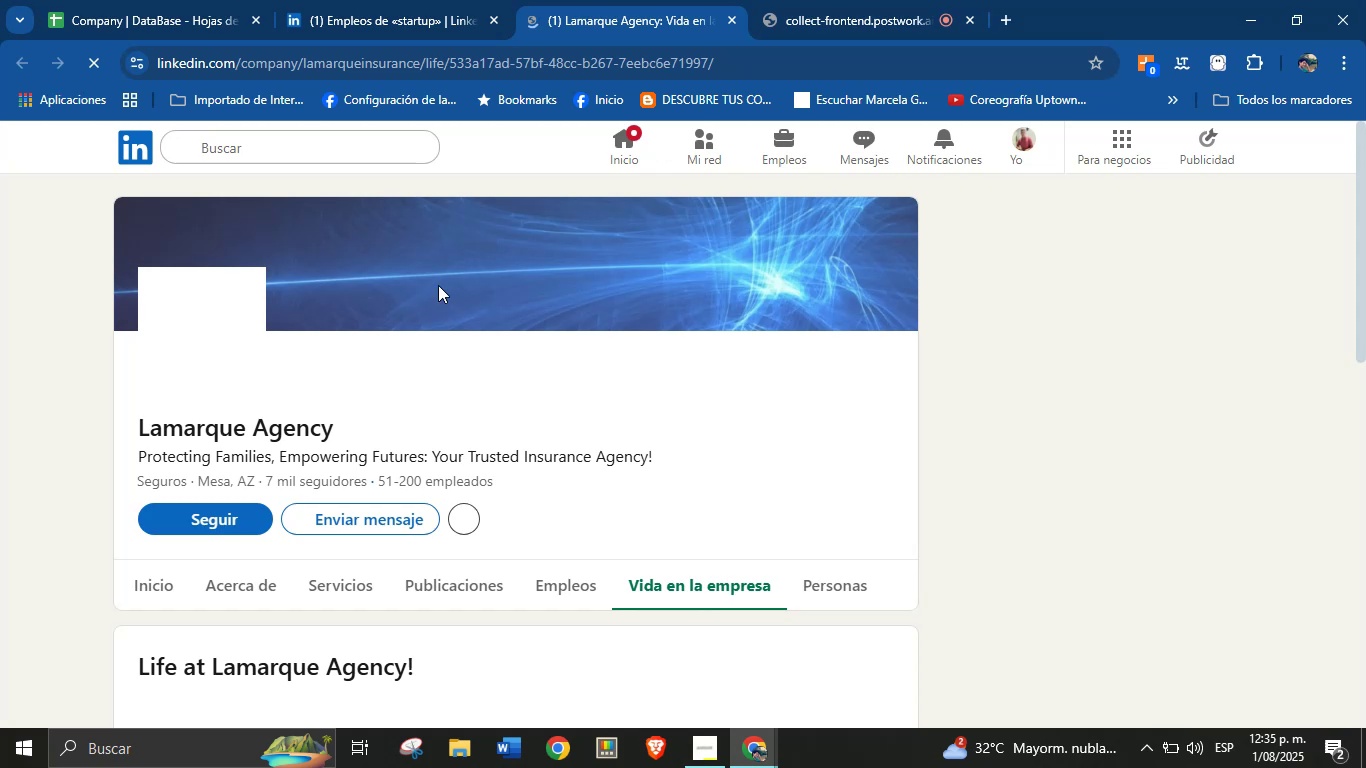 
left_click_drag(start_coordinate=[146, 421], to_coordinate=[313, 421])
 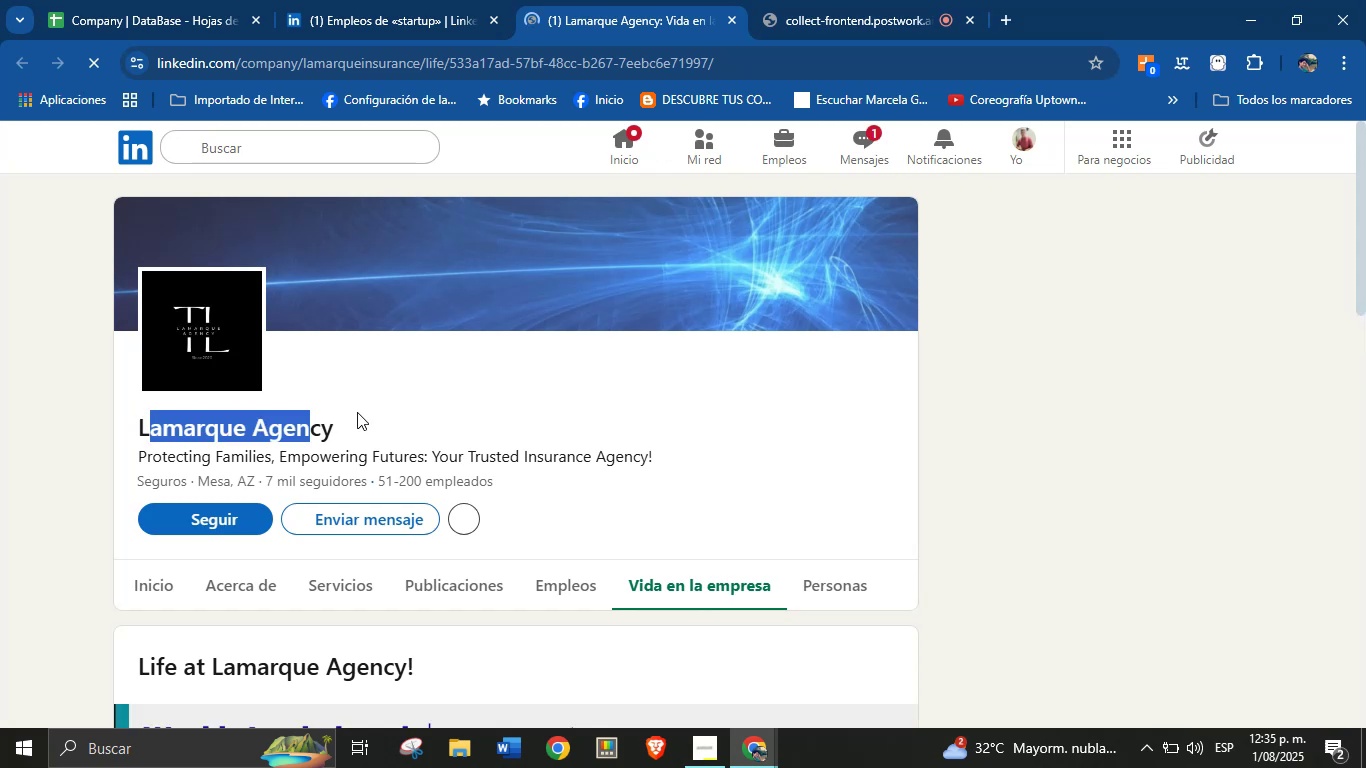 
left_click([356, 420])
 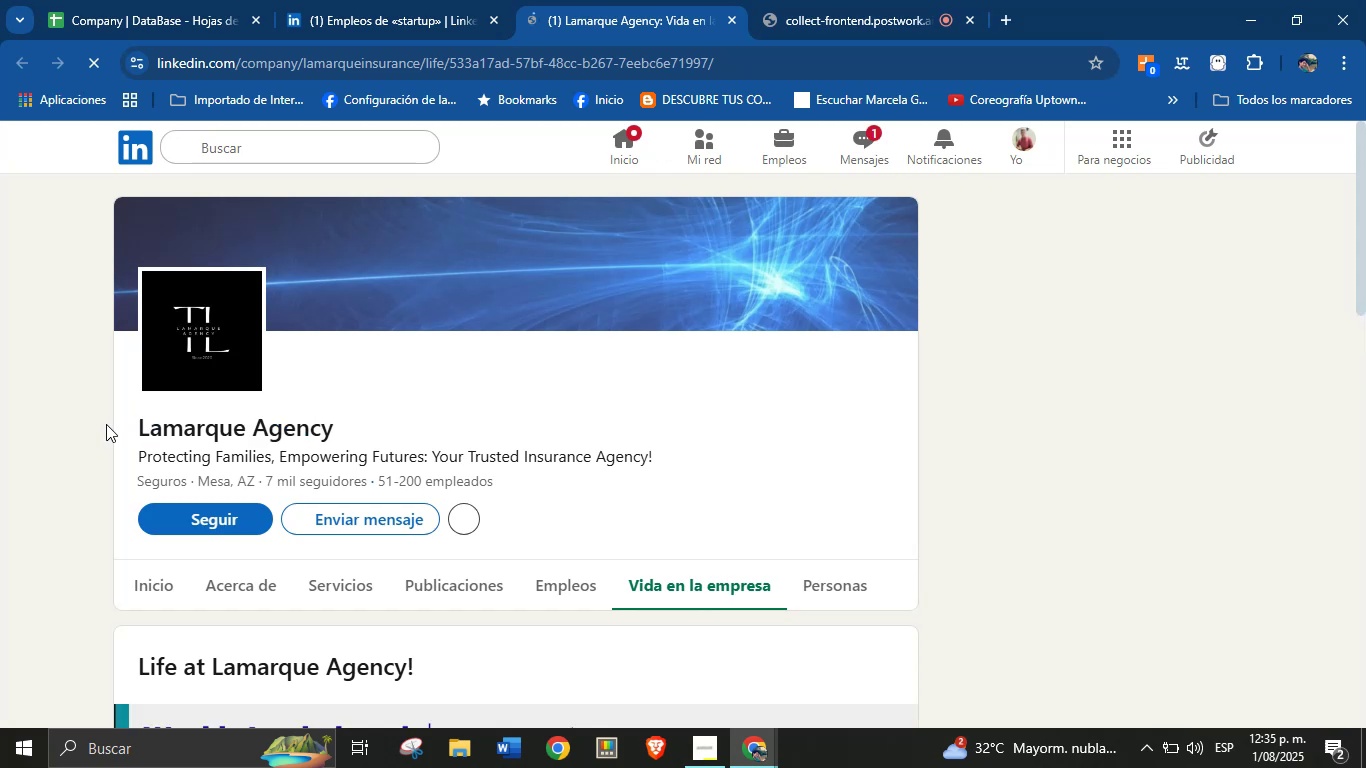 
left_click_drag(start_coordinate=[131, 429], to_coordinate=[344, 430])
 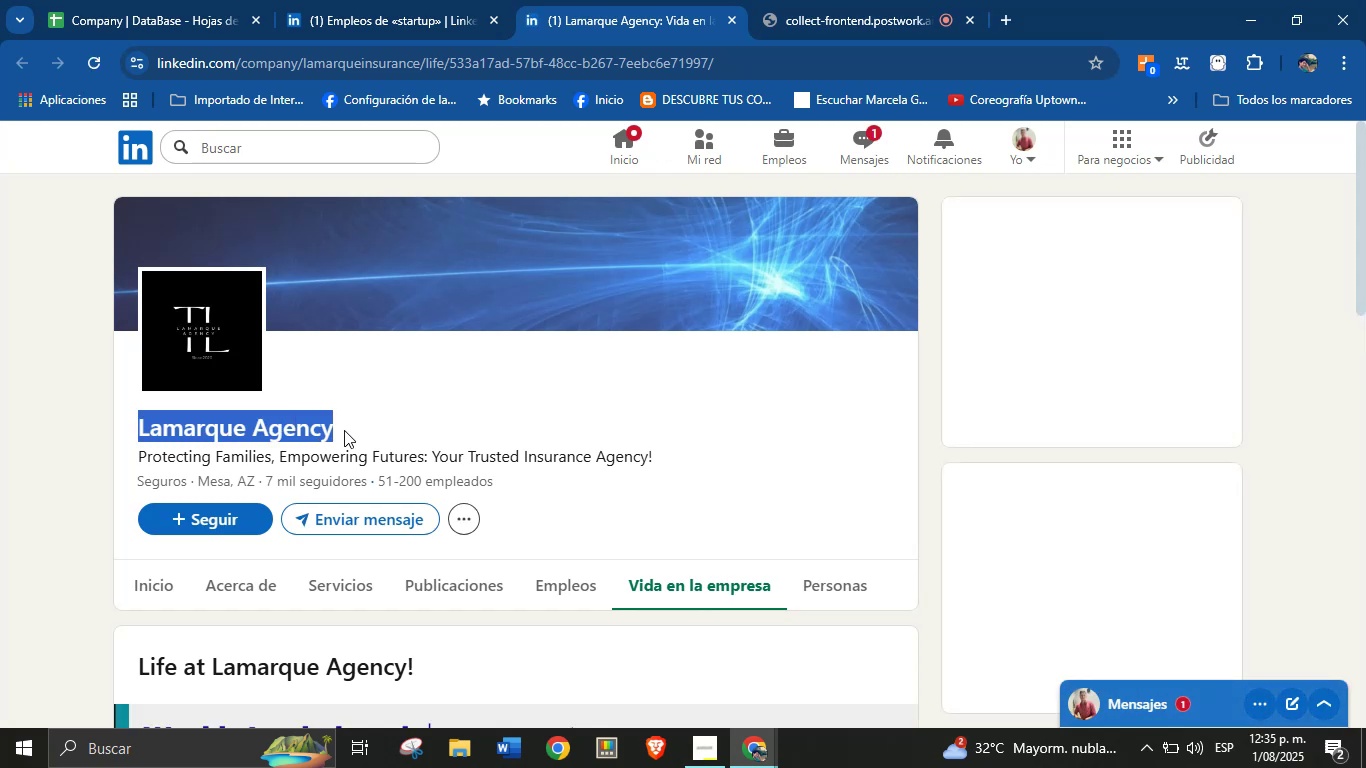 
key(Control+C)
 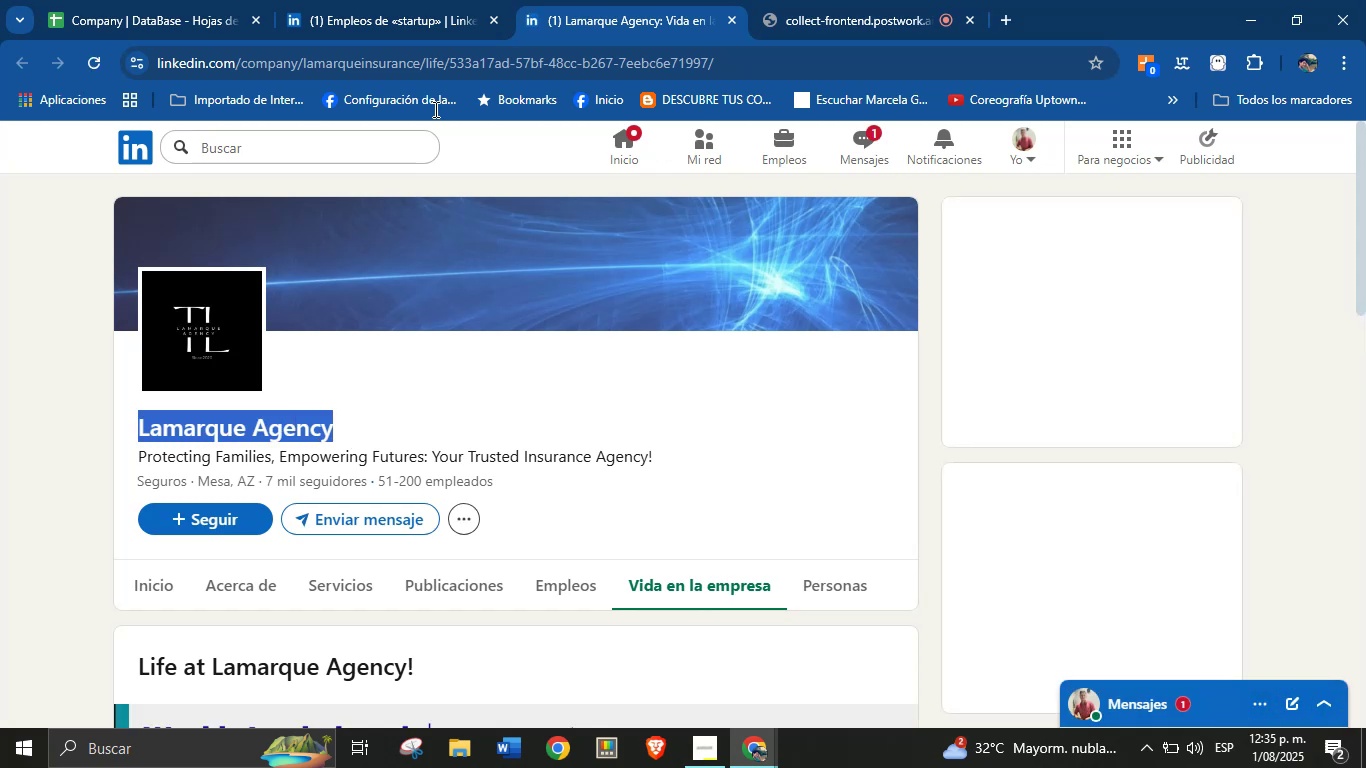 
left_click([511, 0])
 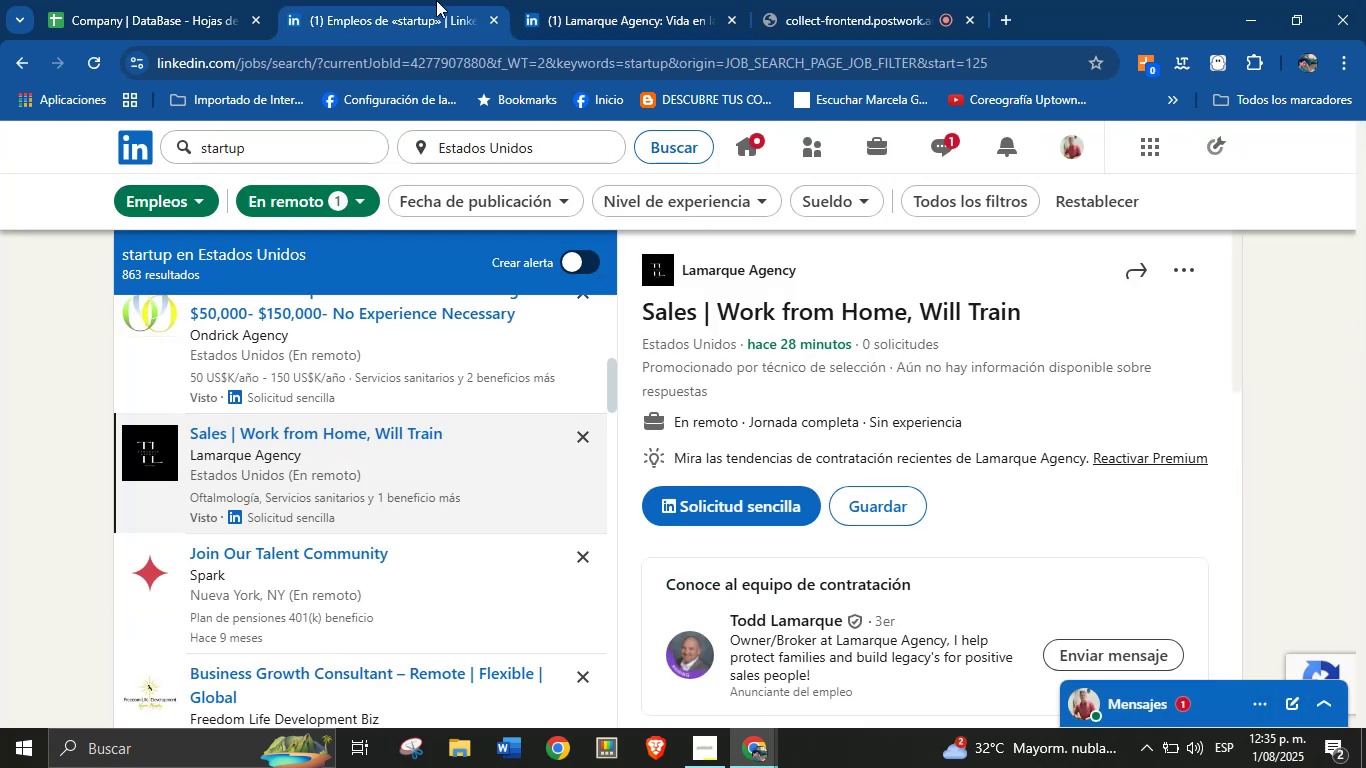 
double_click([103, 0])
 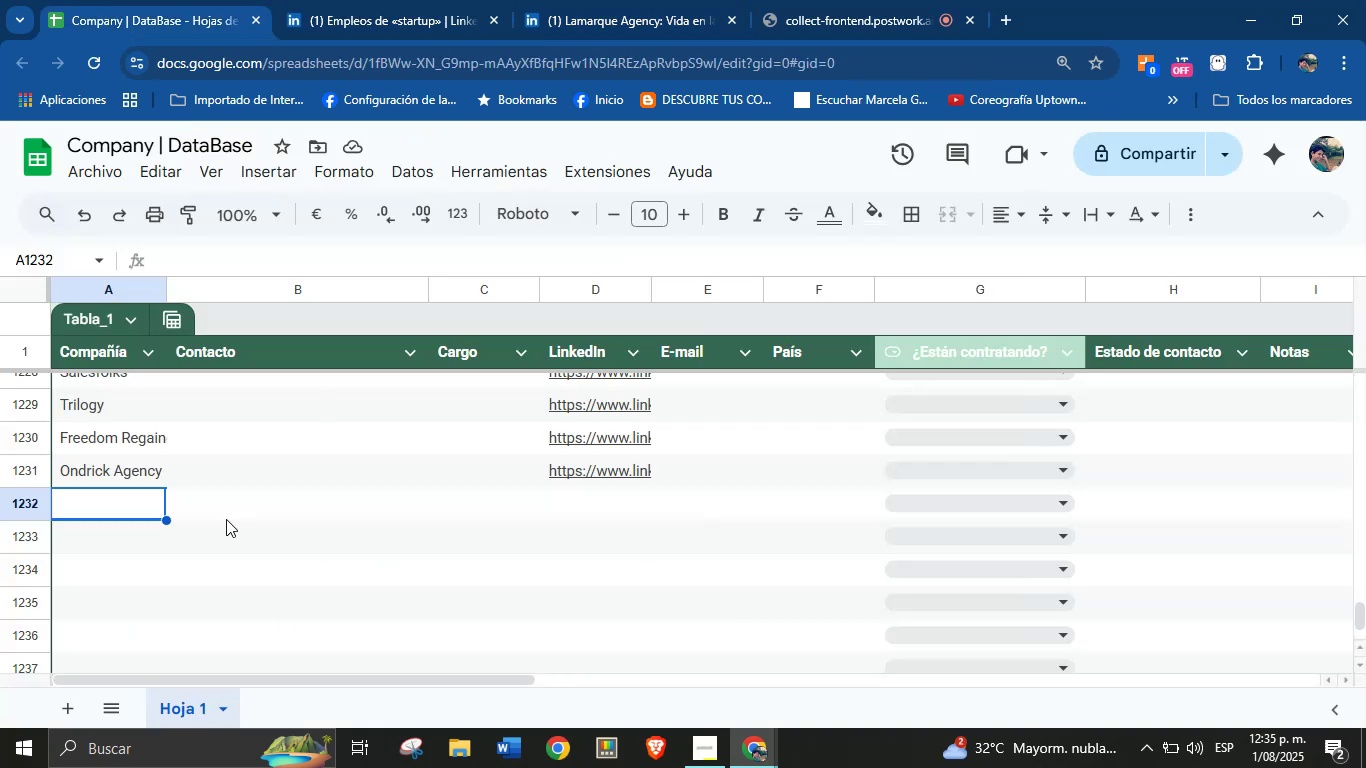 
left_click([151, 513])
 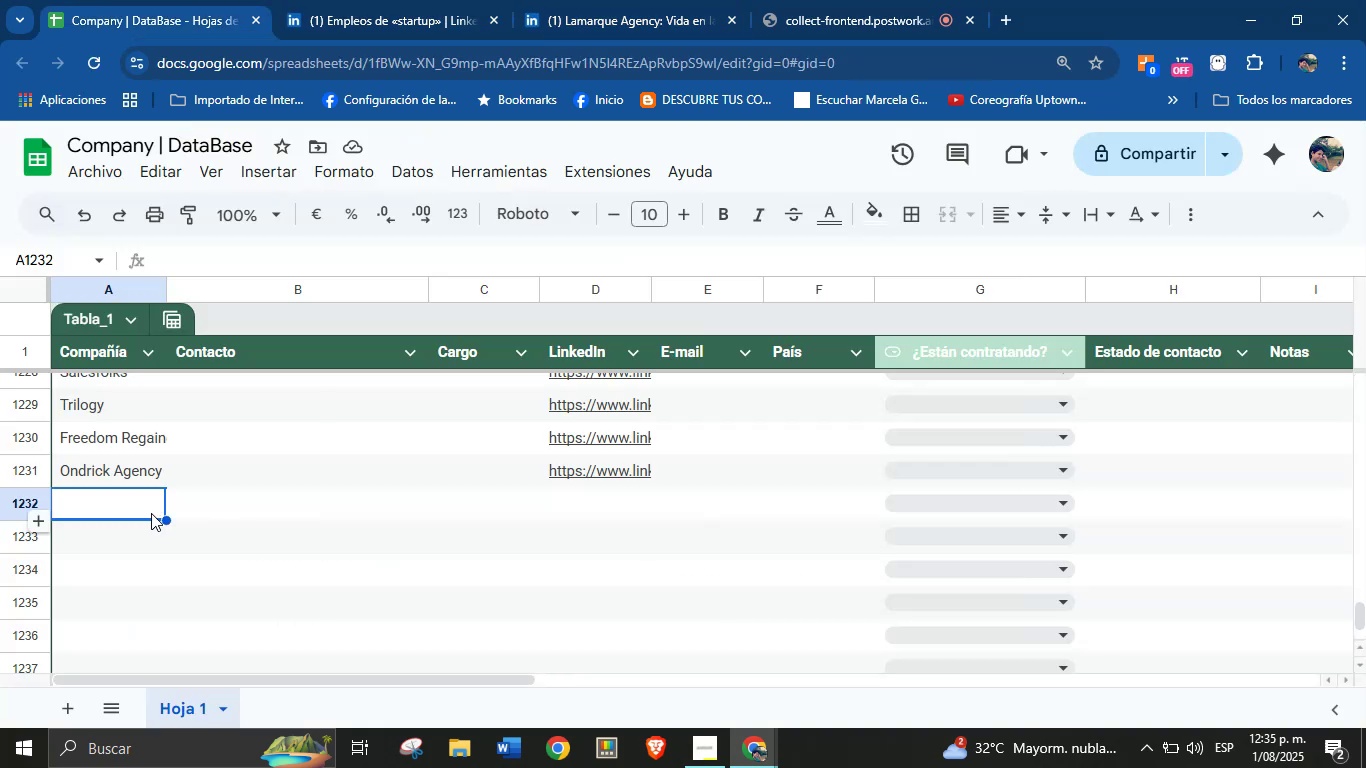 
key(Control+V)
 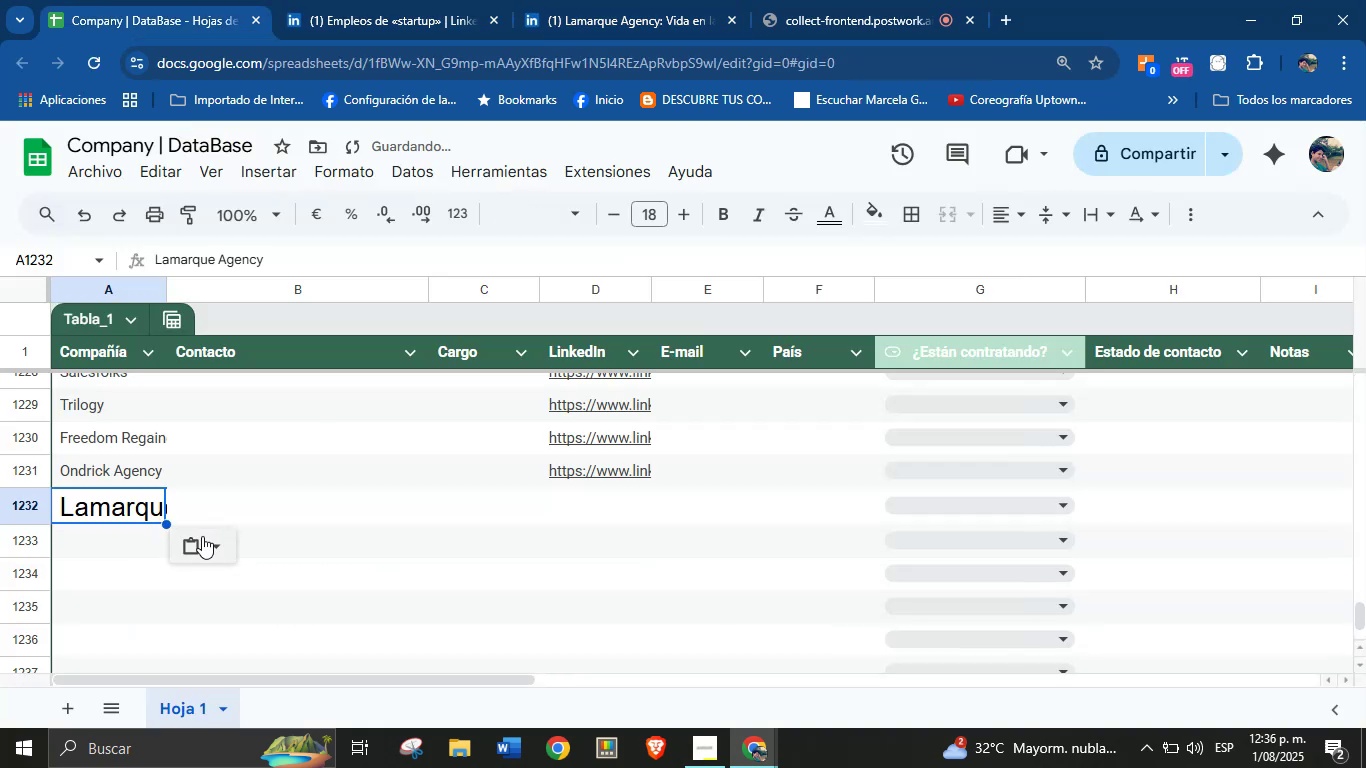 
left_click([221, 544])
 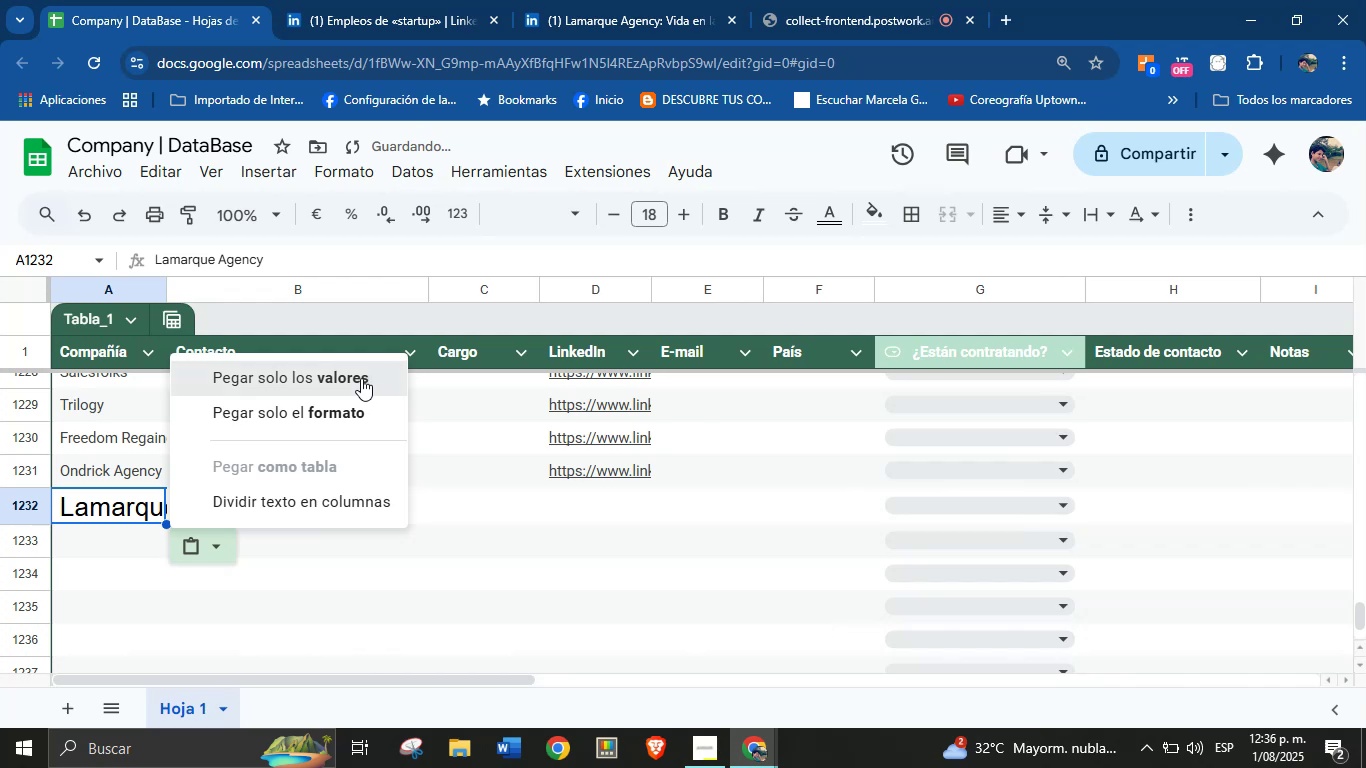 
left_click([654, 0])
 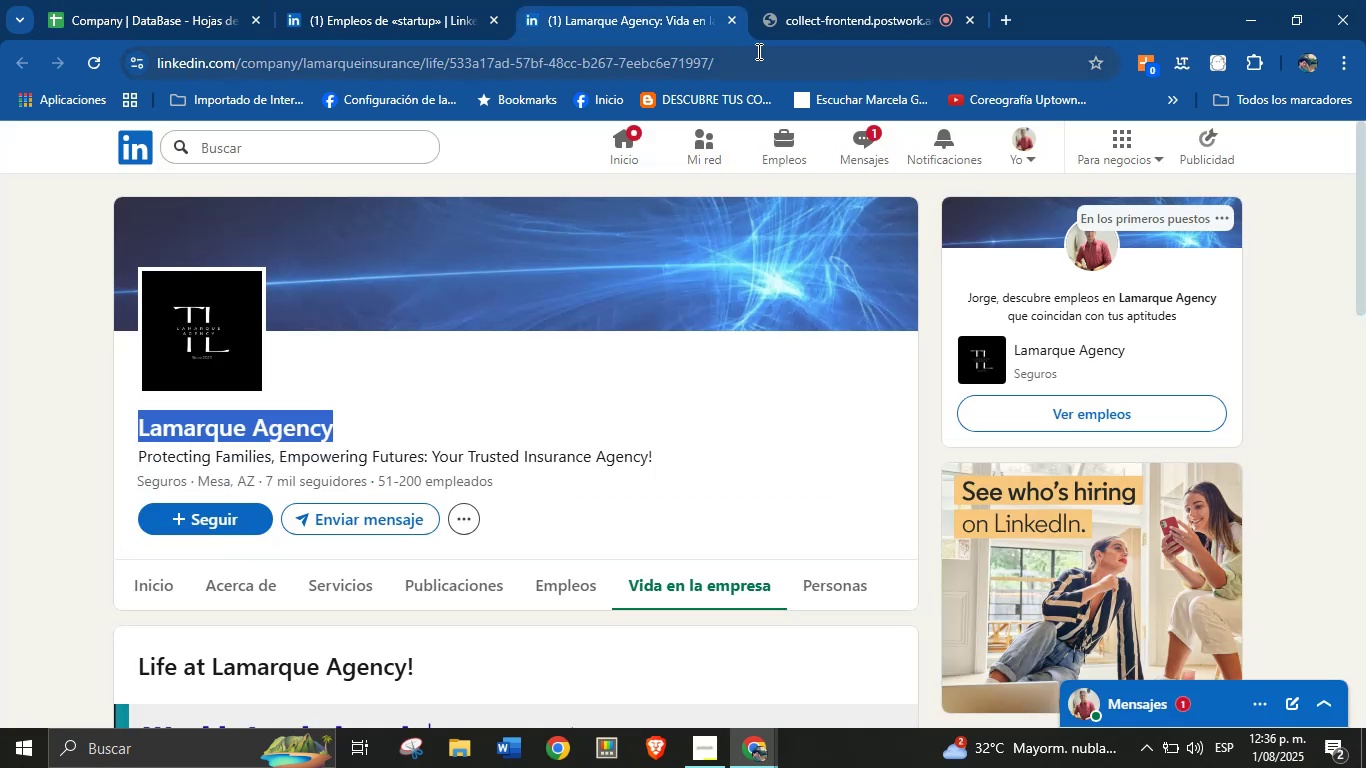 
double_click([758, 51])
 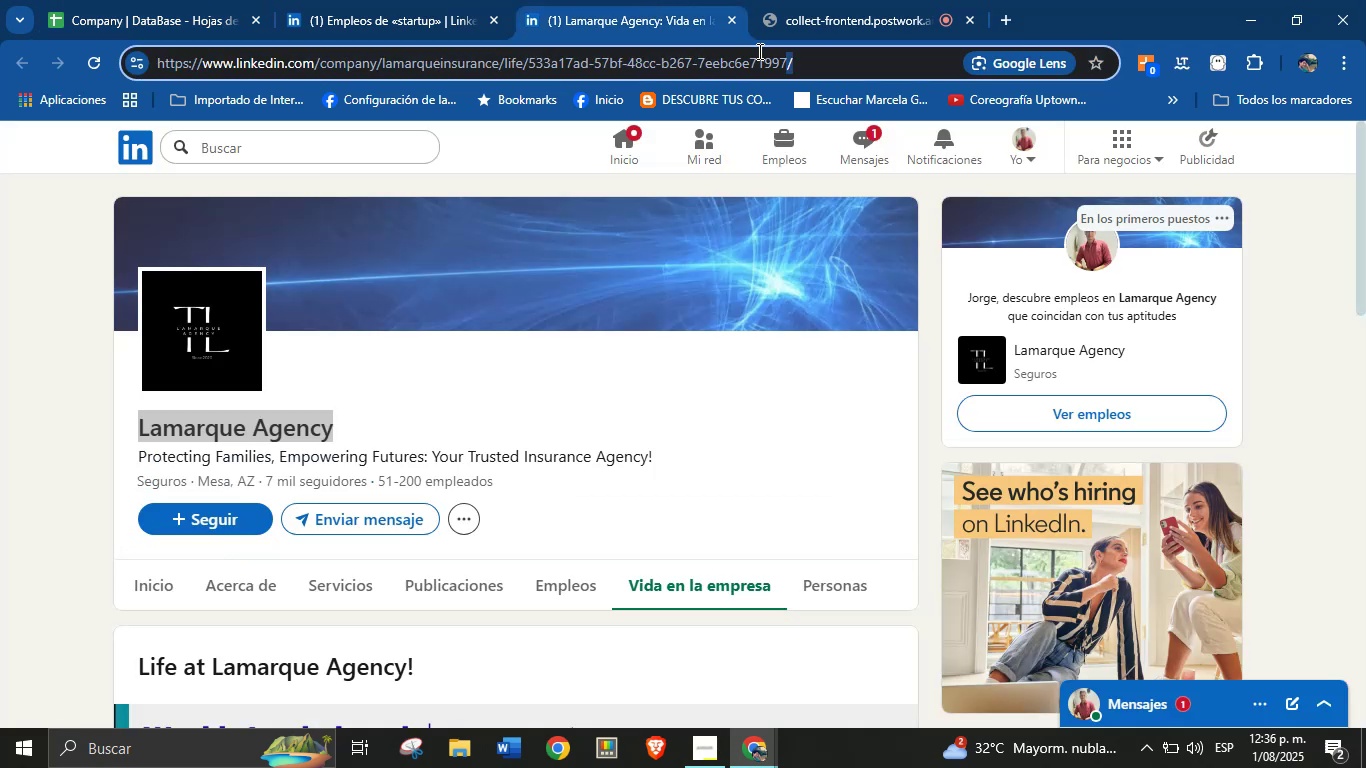 
triple_click([758, 51])
 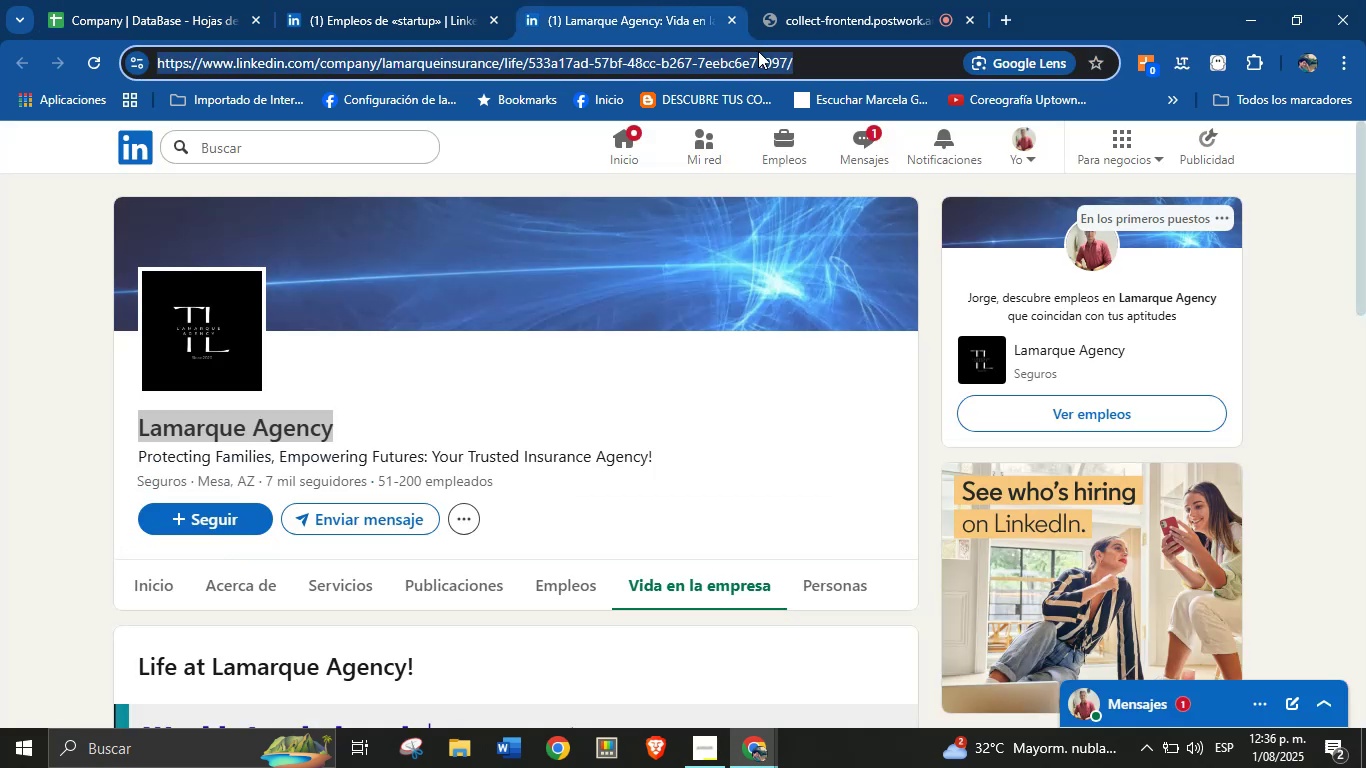 
key(Control+C)
 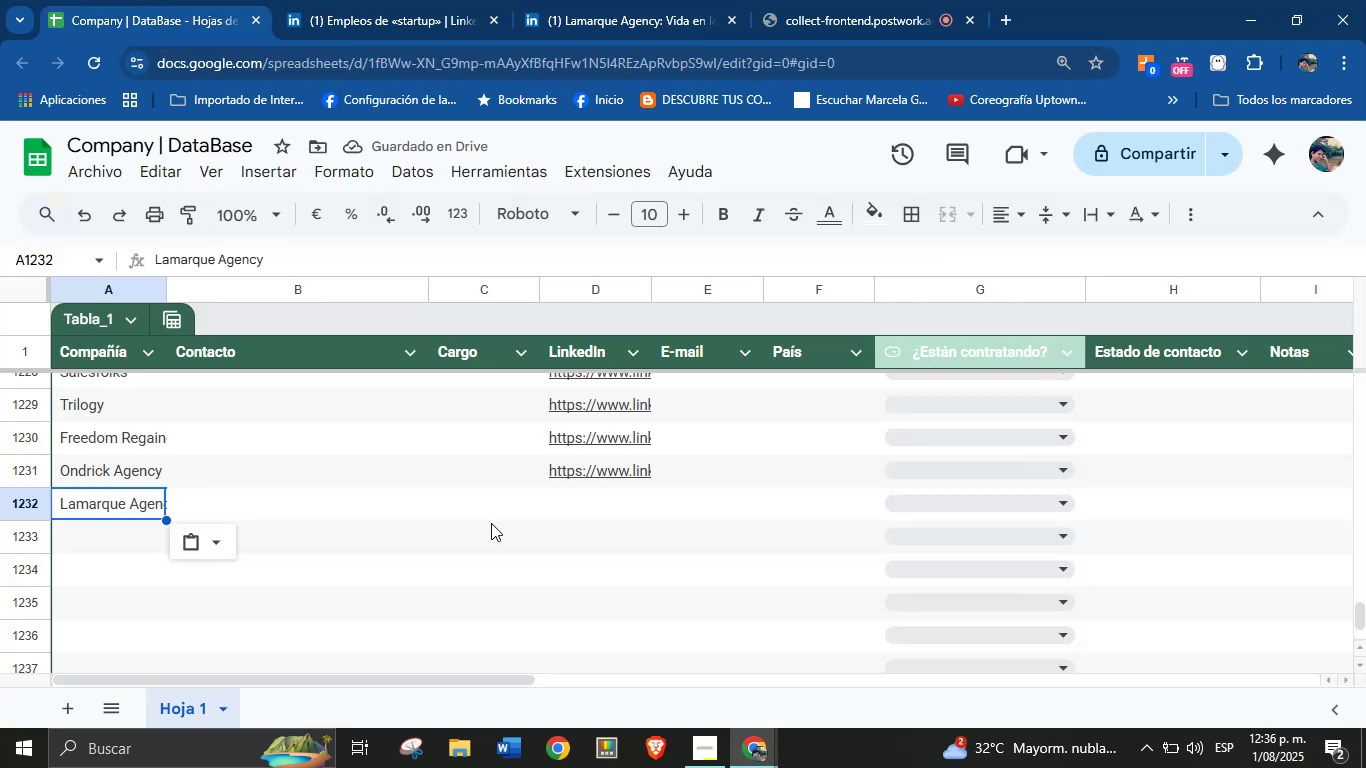 
key(Control+V)
 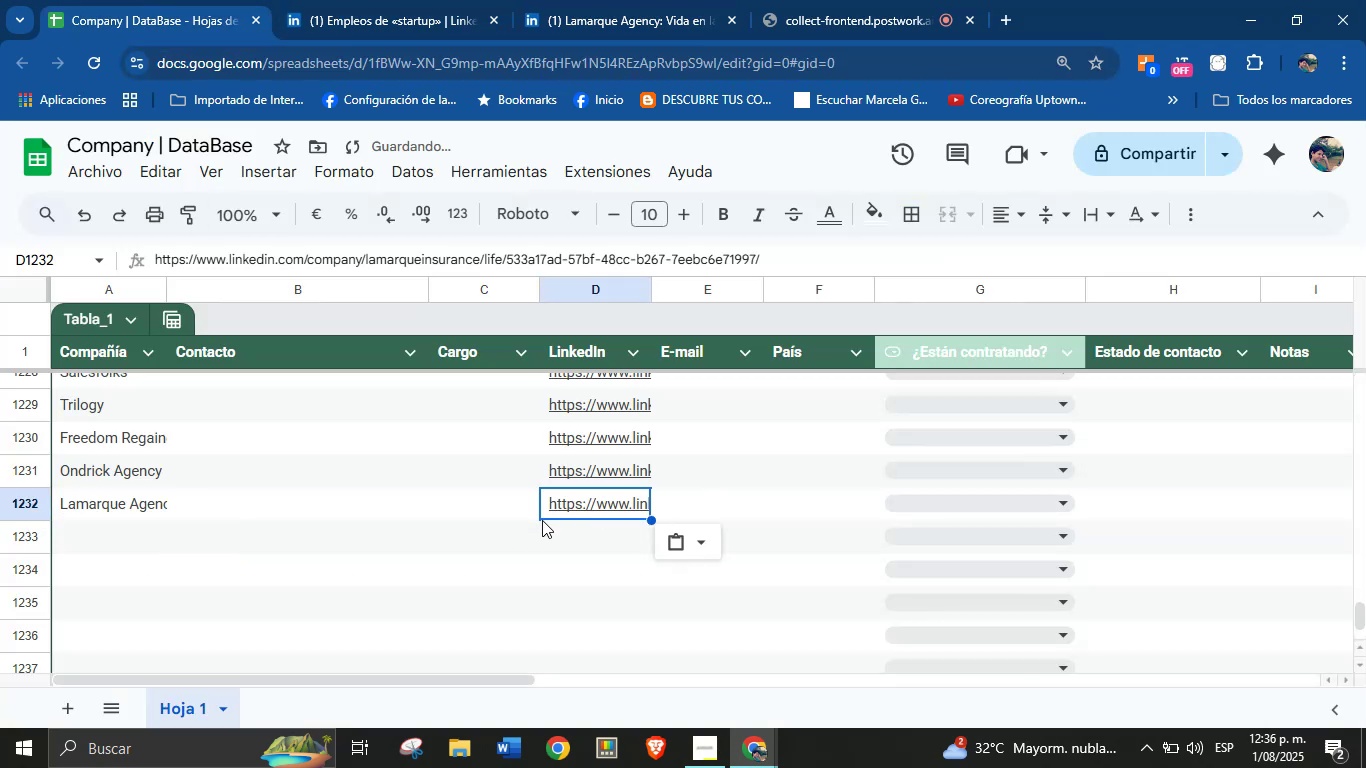 
scroll: coordinate [388, 532], scroll_direction: down, amount: 1.0
 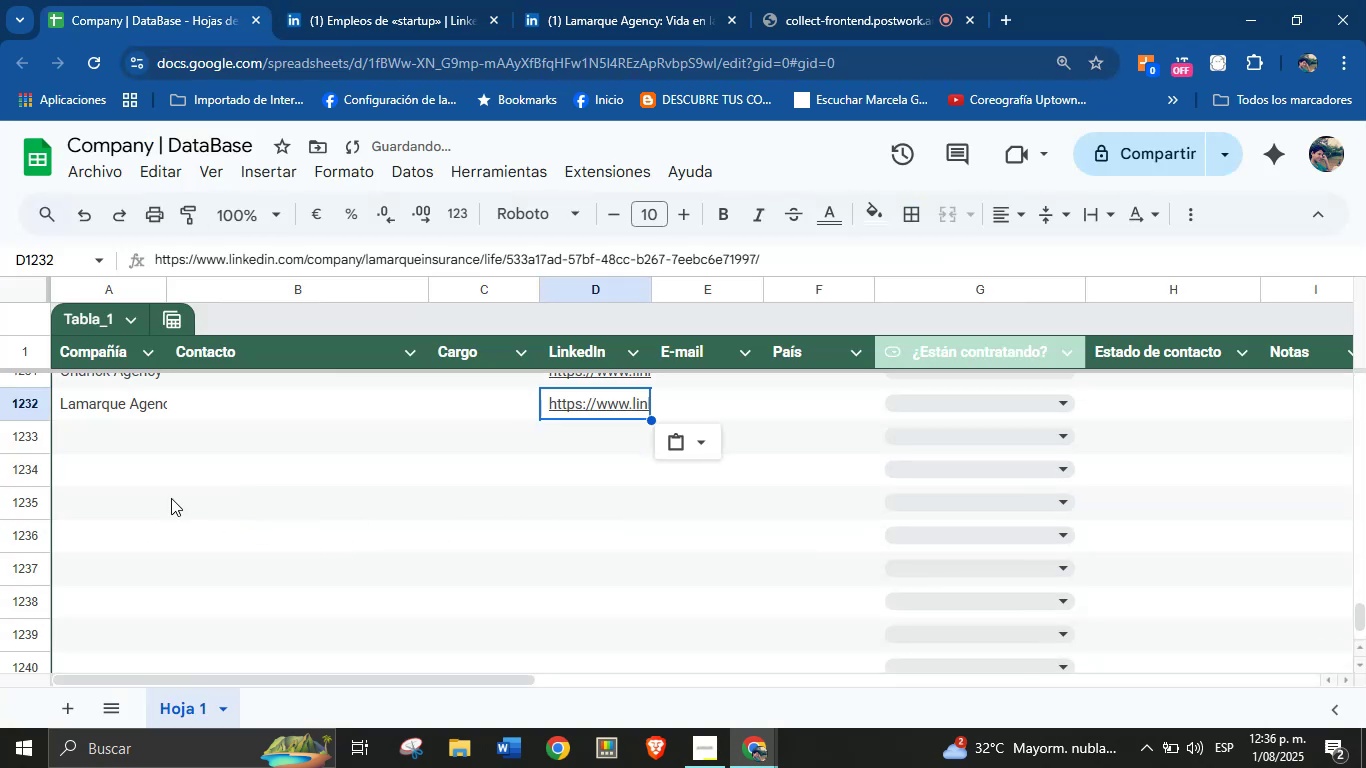 
scroll: coordinate [164, 496], scroll_direction: up, amount: 1.0
 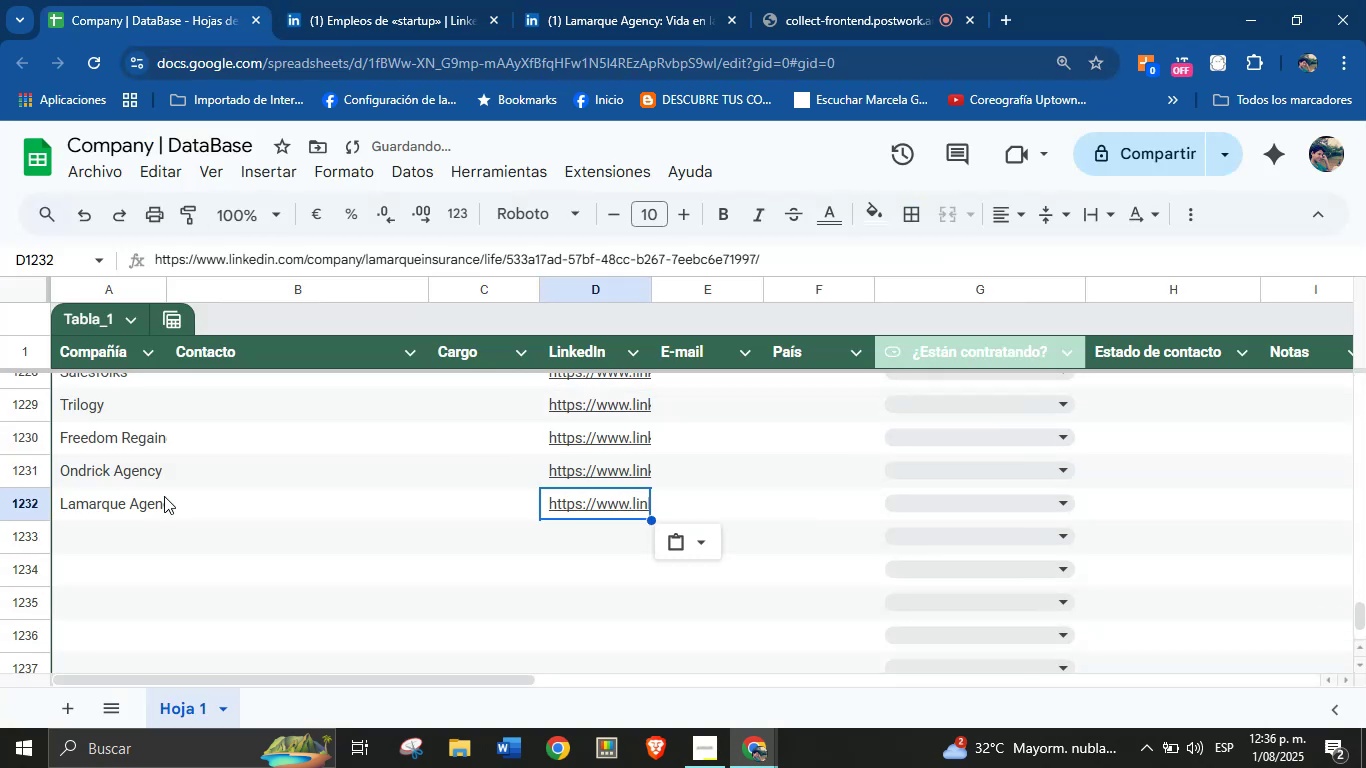 
scroll: coordinate [164, 496], scroll_direction: down, amount: 3.0
 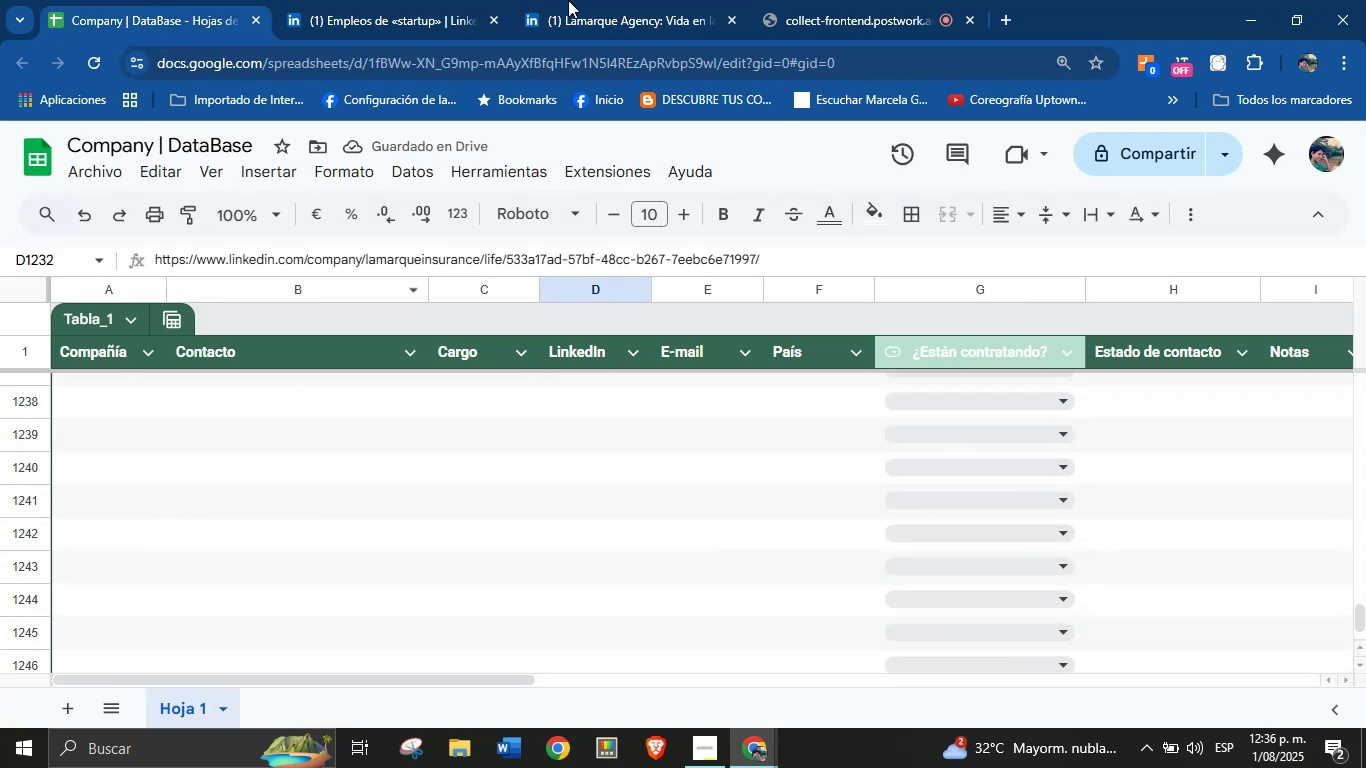 
left_click([585, 0])
 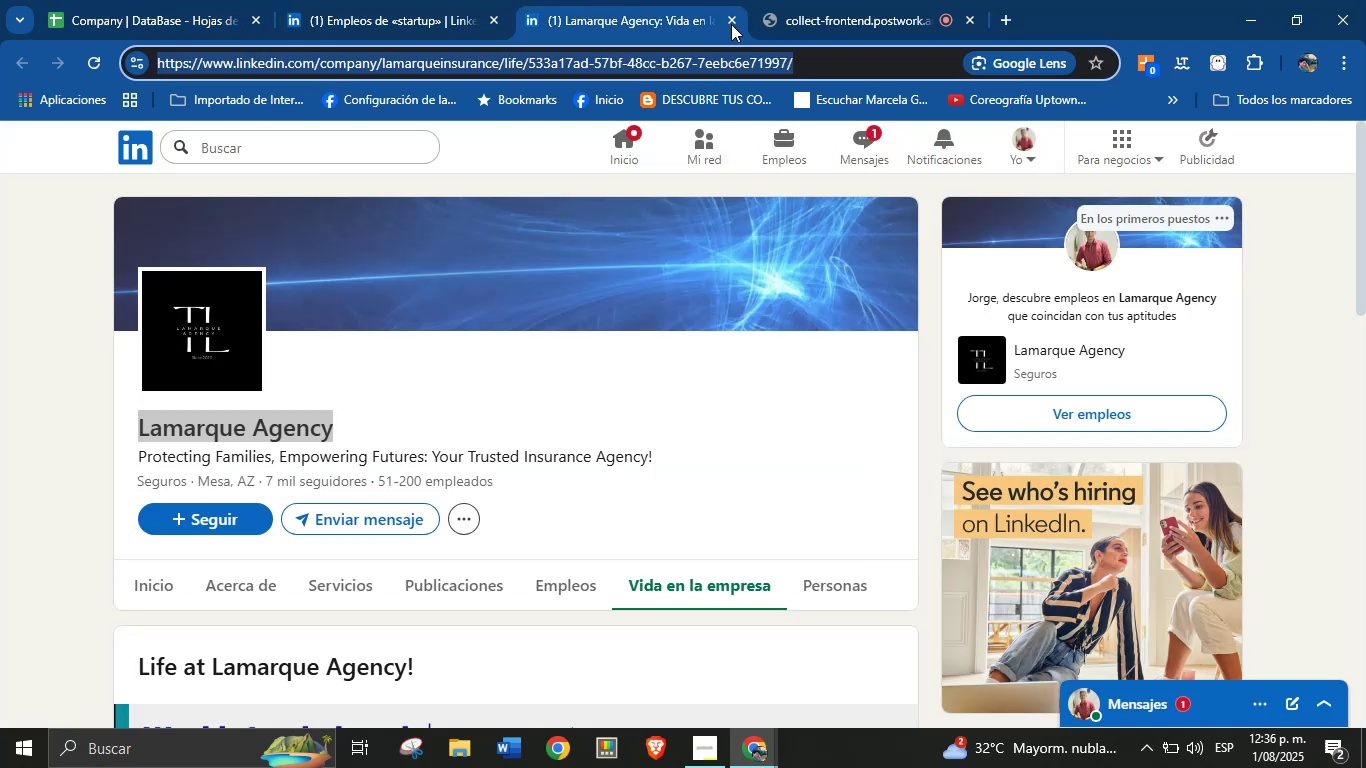 
left_click([736, 23])
 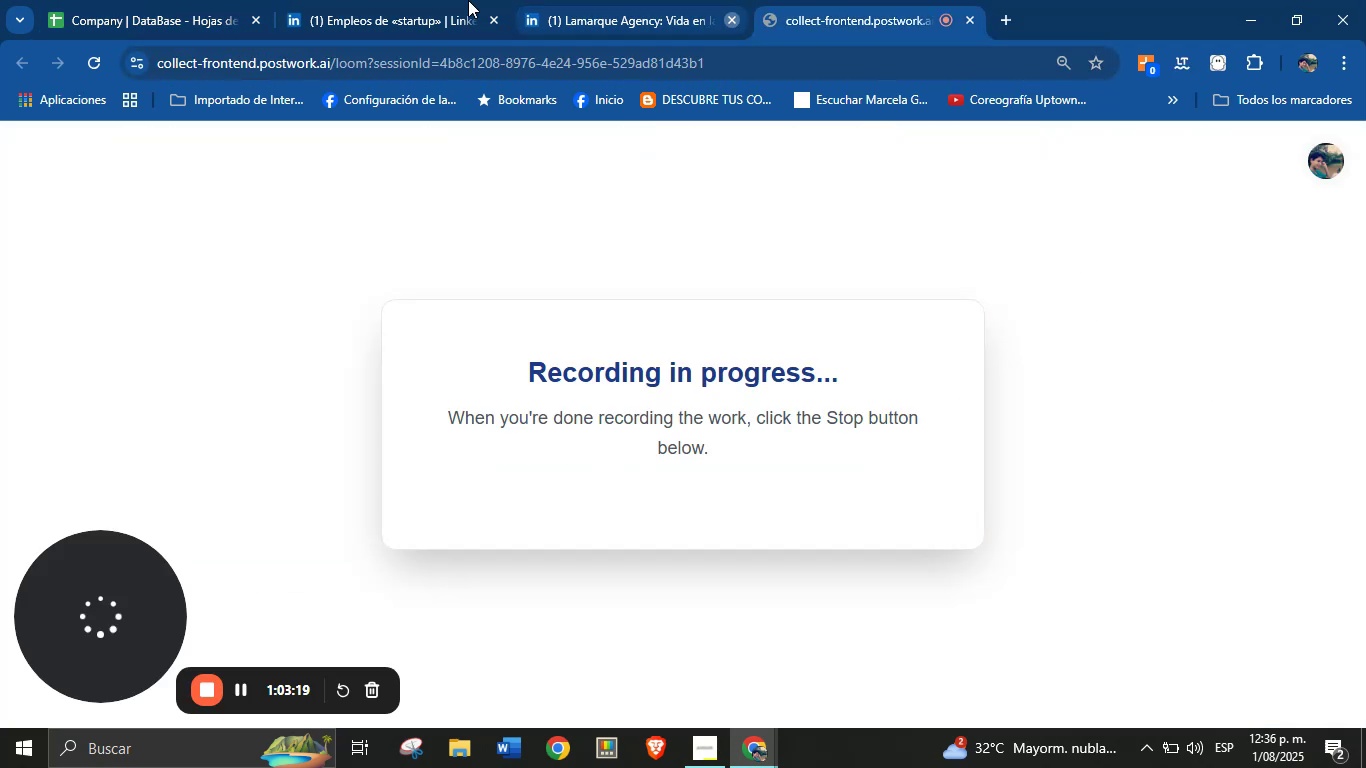 
double_click([437, 0])
 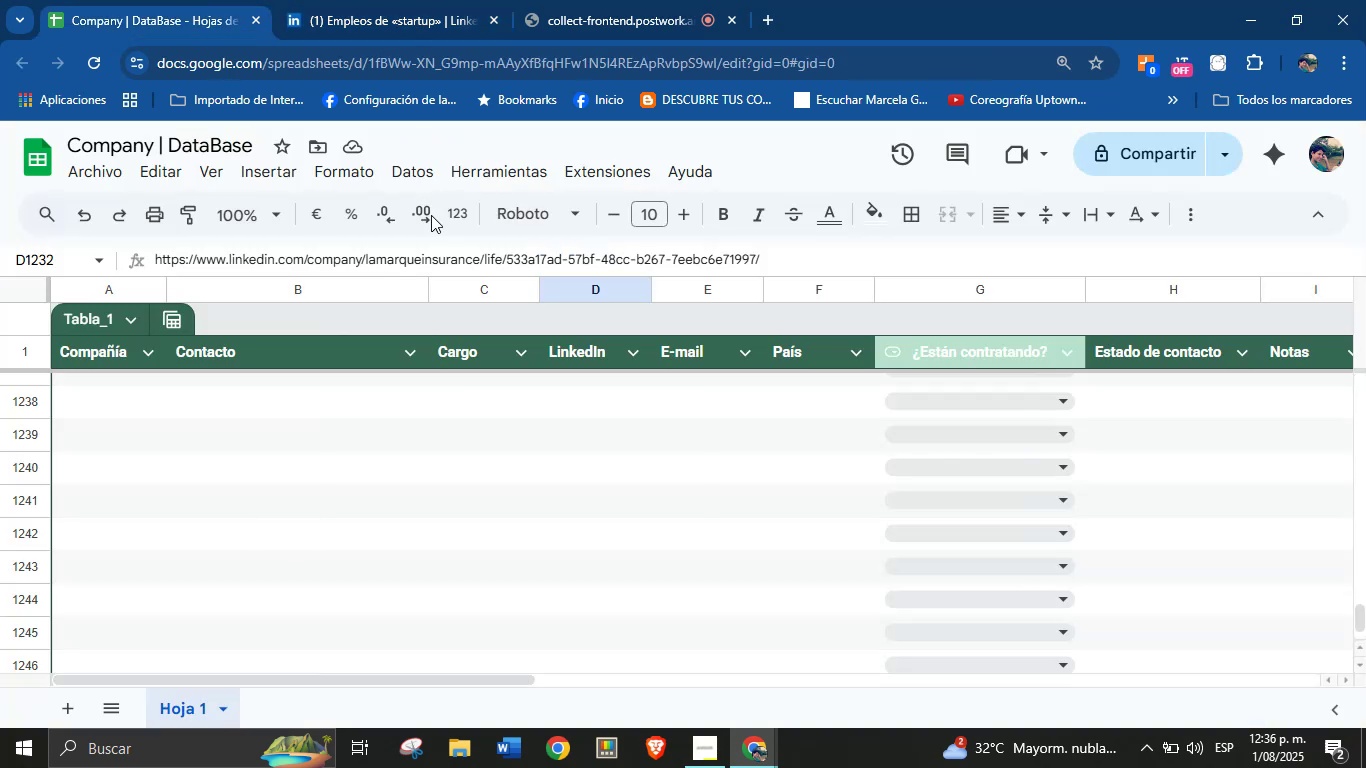 
scroll: coordinate [366, 454], scroll_direction: up, amount: 1.0
 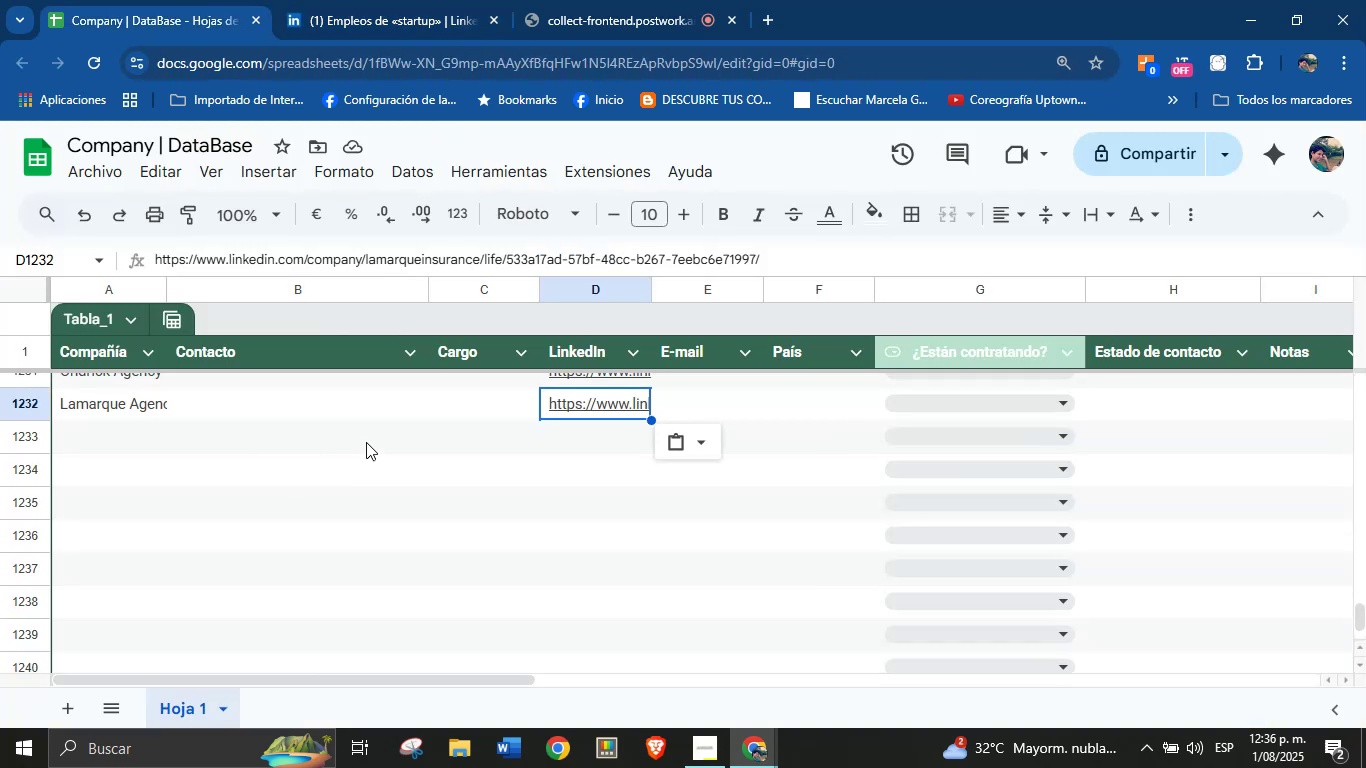 
left_click([444, 0])
 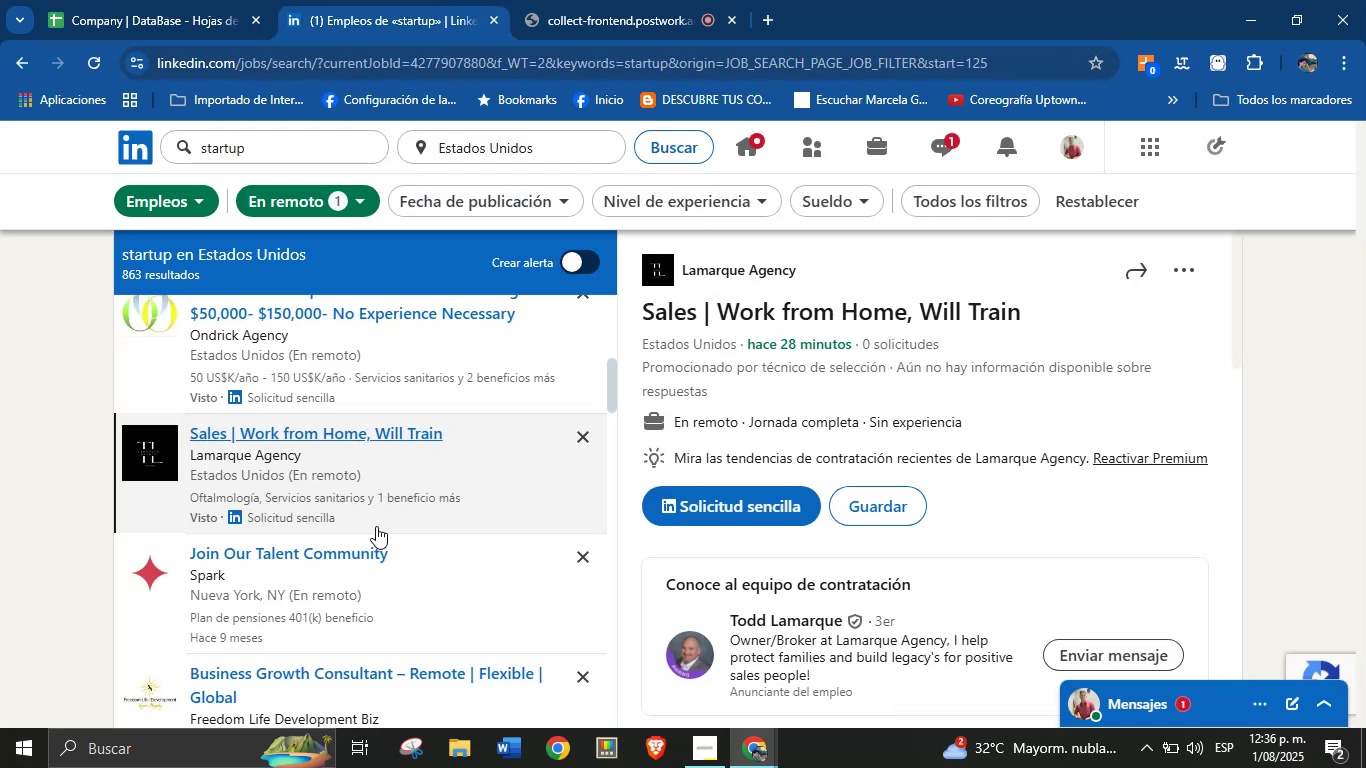 
left_click([336, 549])
 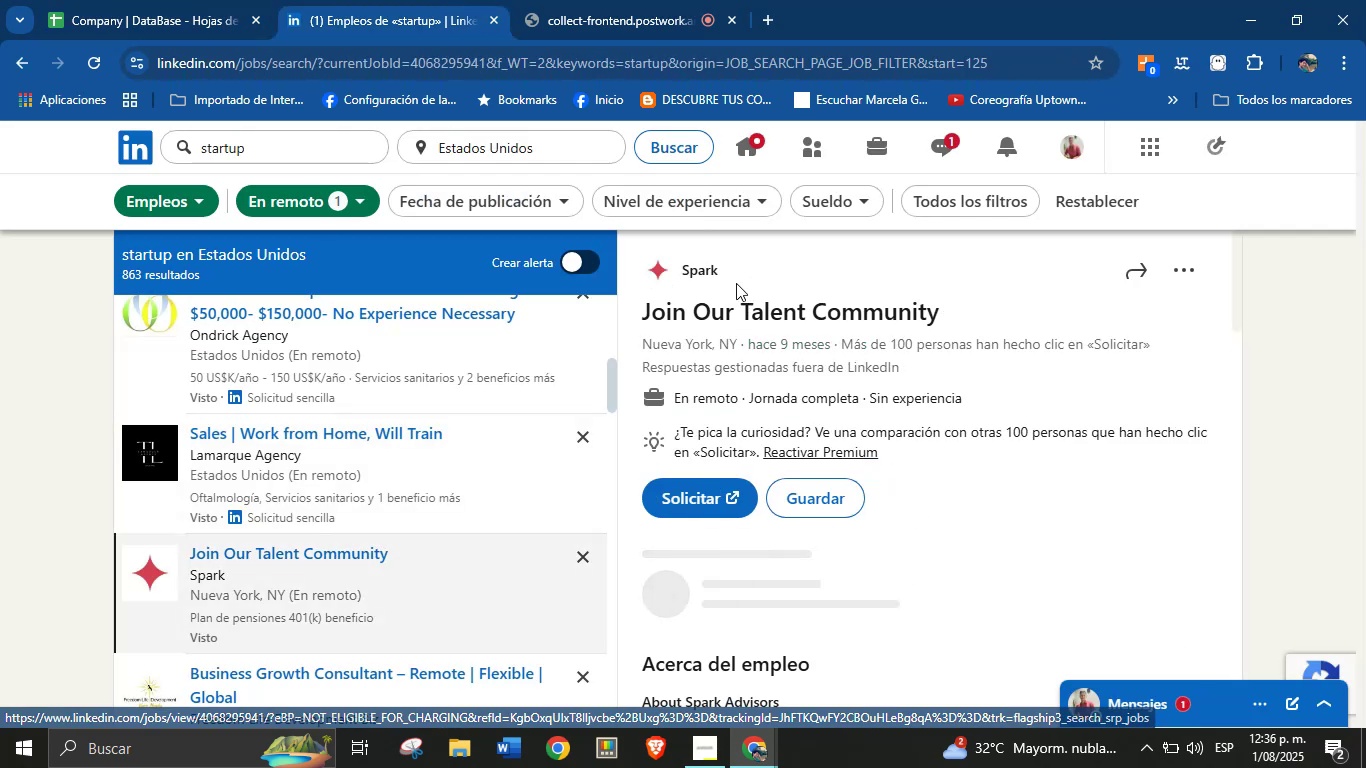 
right_click([706, 269])
 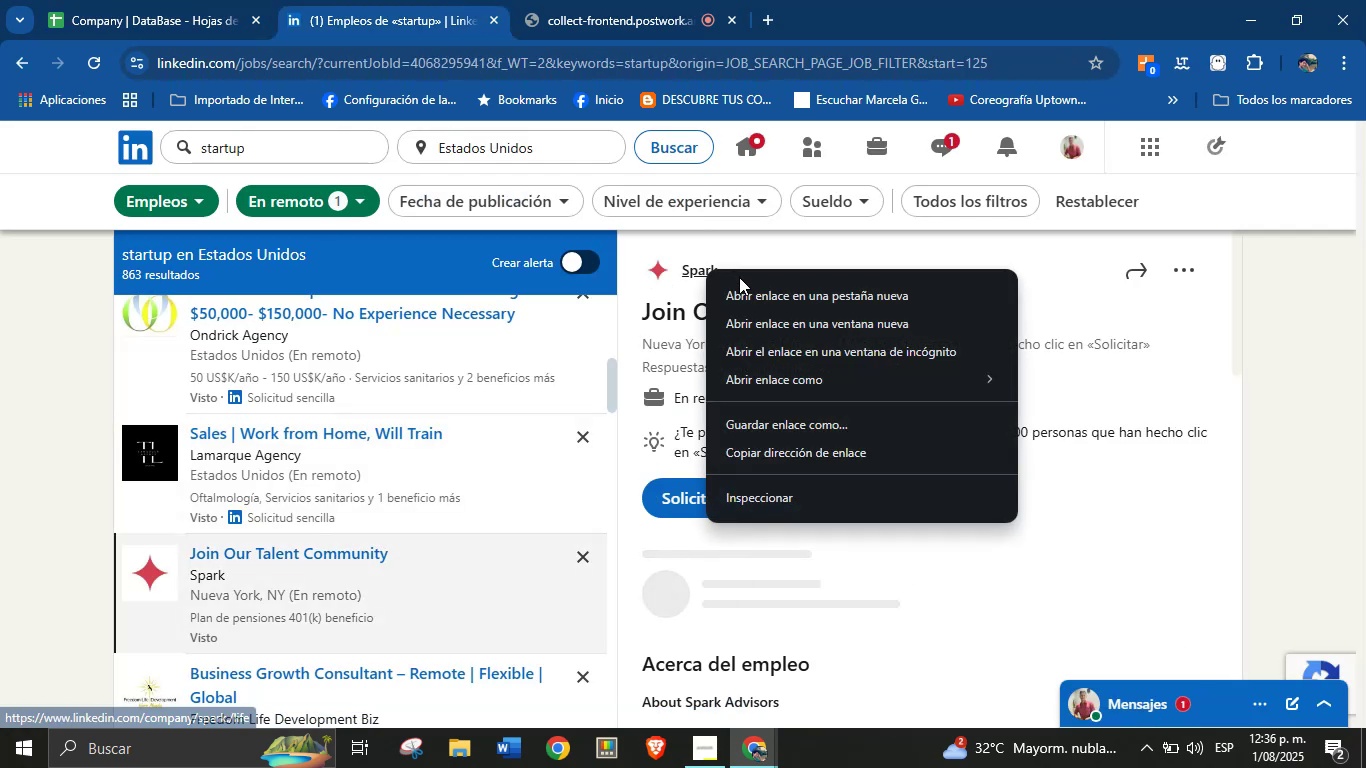 
left_click([748, 293])
 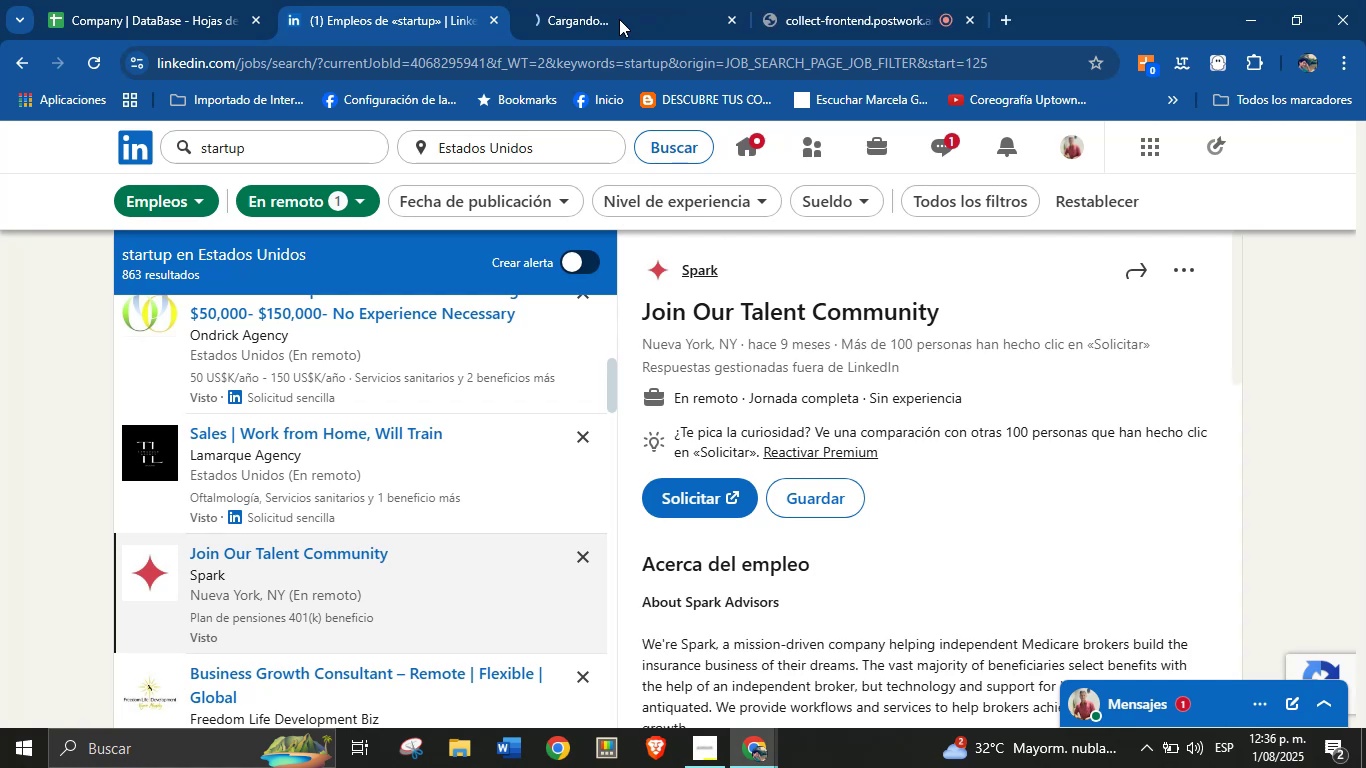 
left_click([613, 0])
 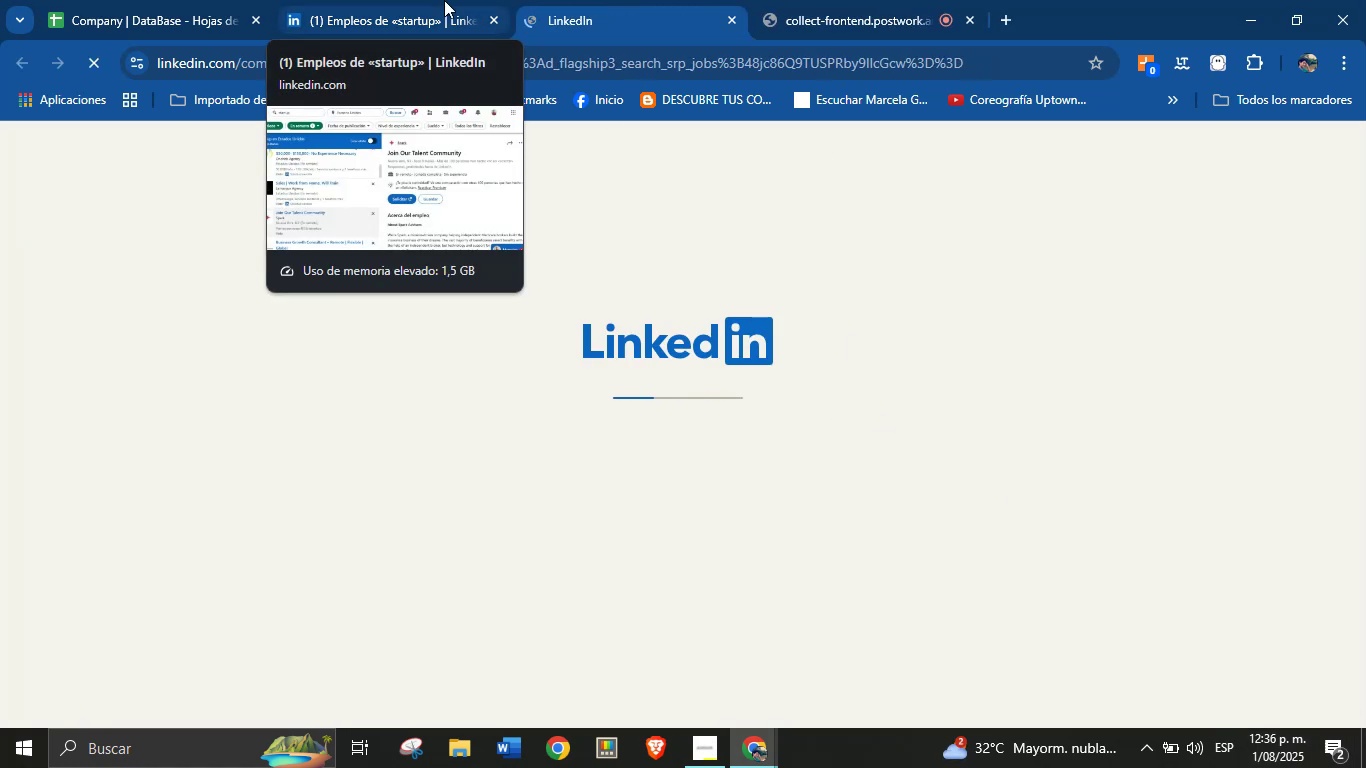 
wait(6.83)
 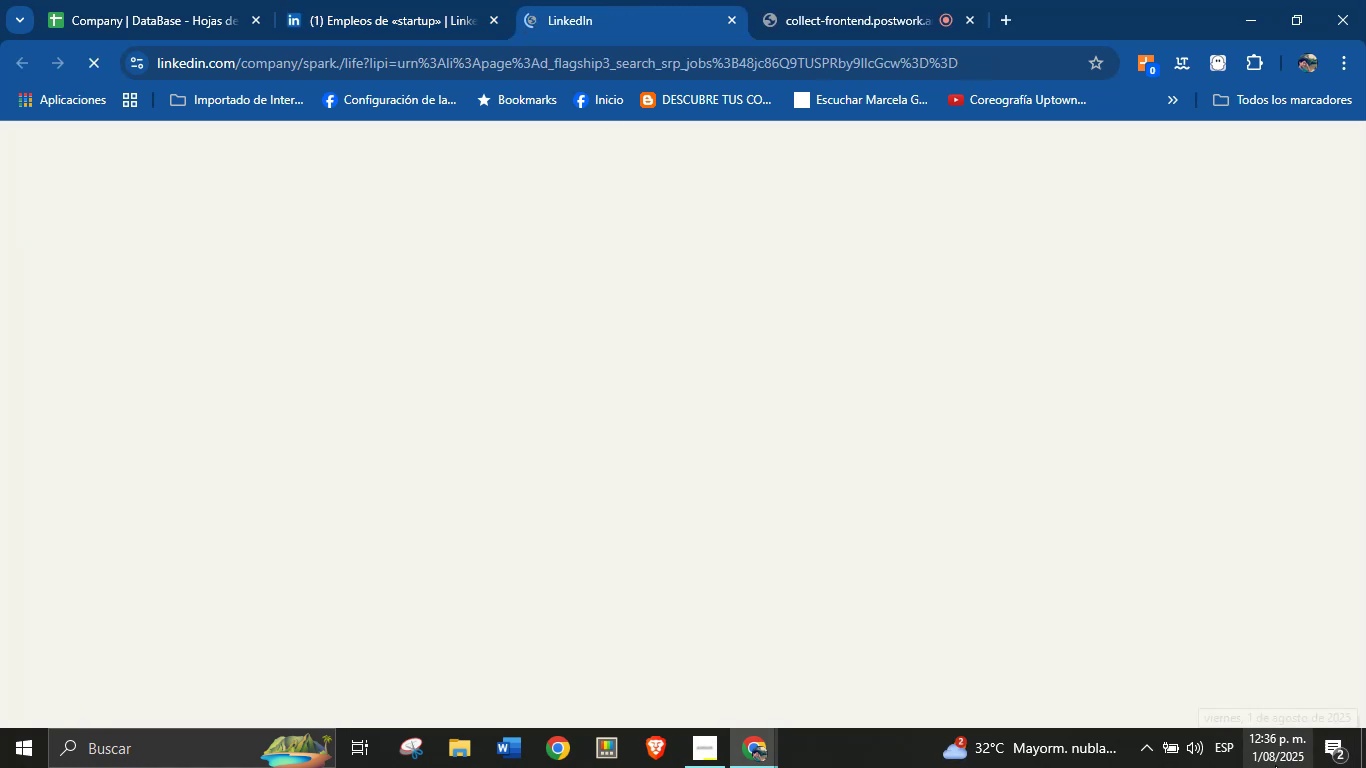 
left_click([463, 0])
 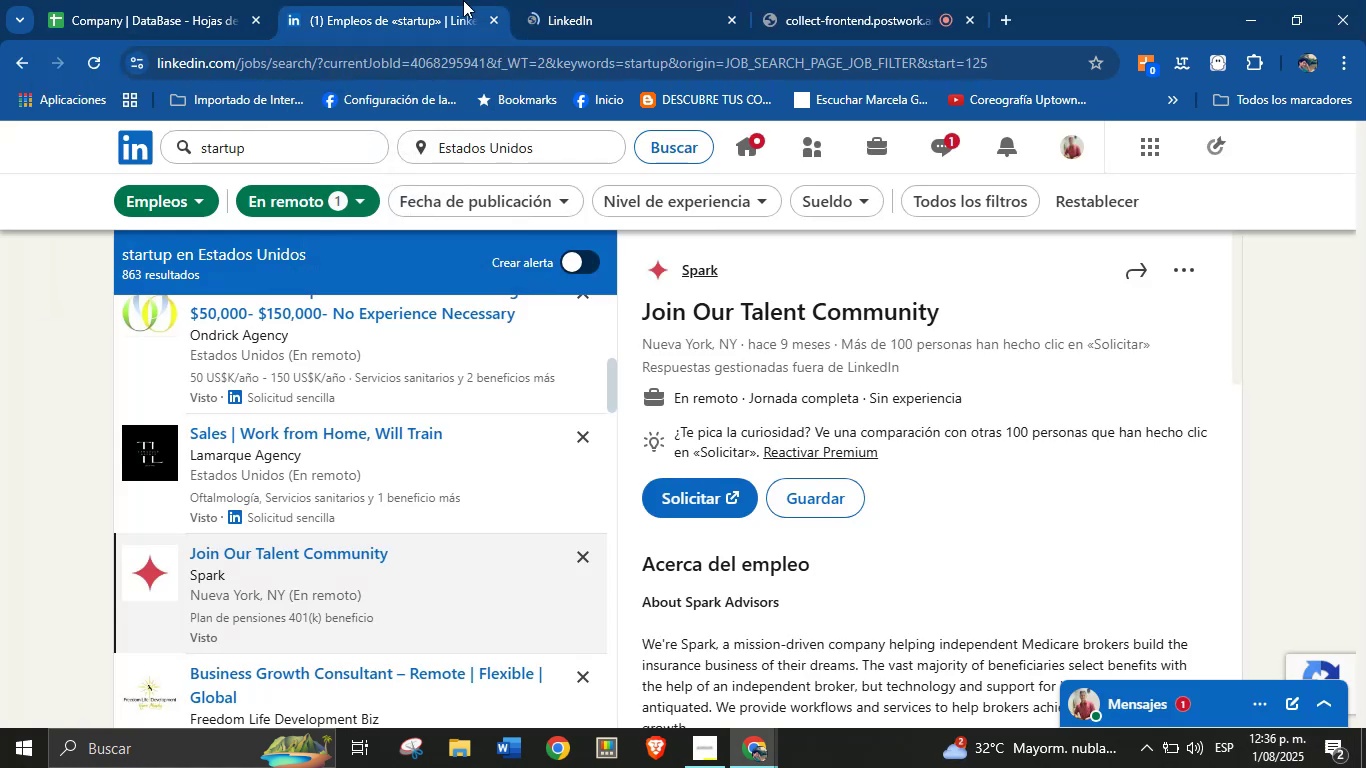 
left_click([200, 0])
 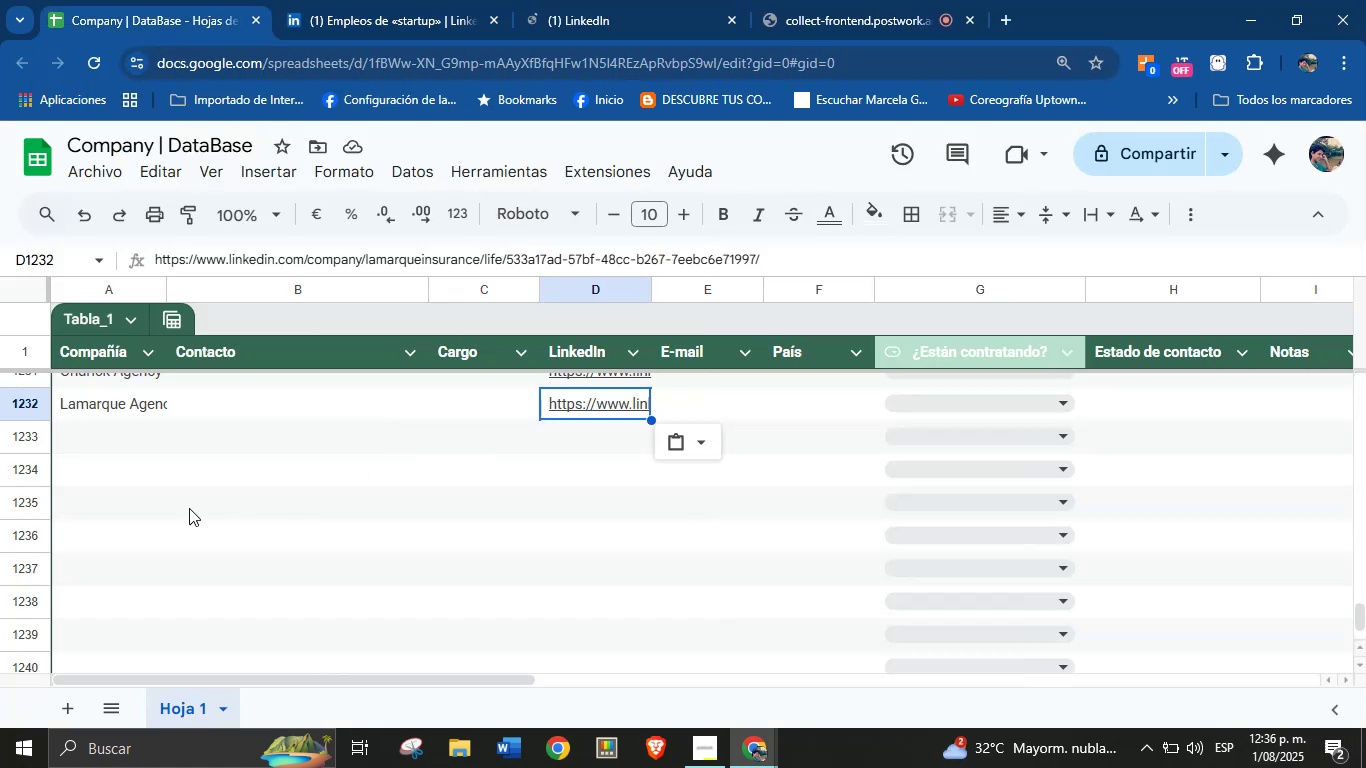 
left_click([149, 452])
 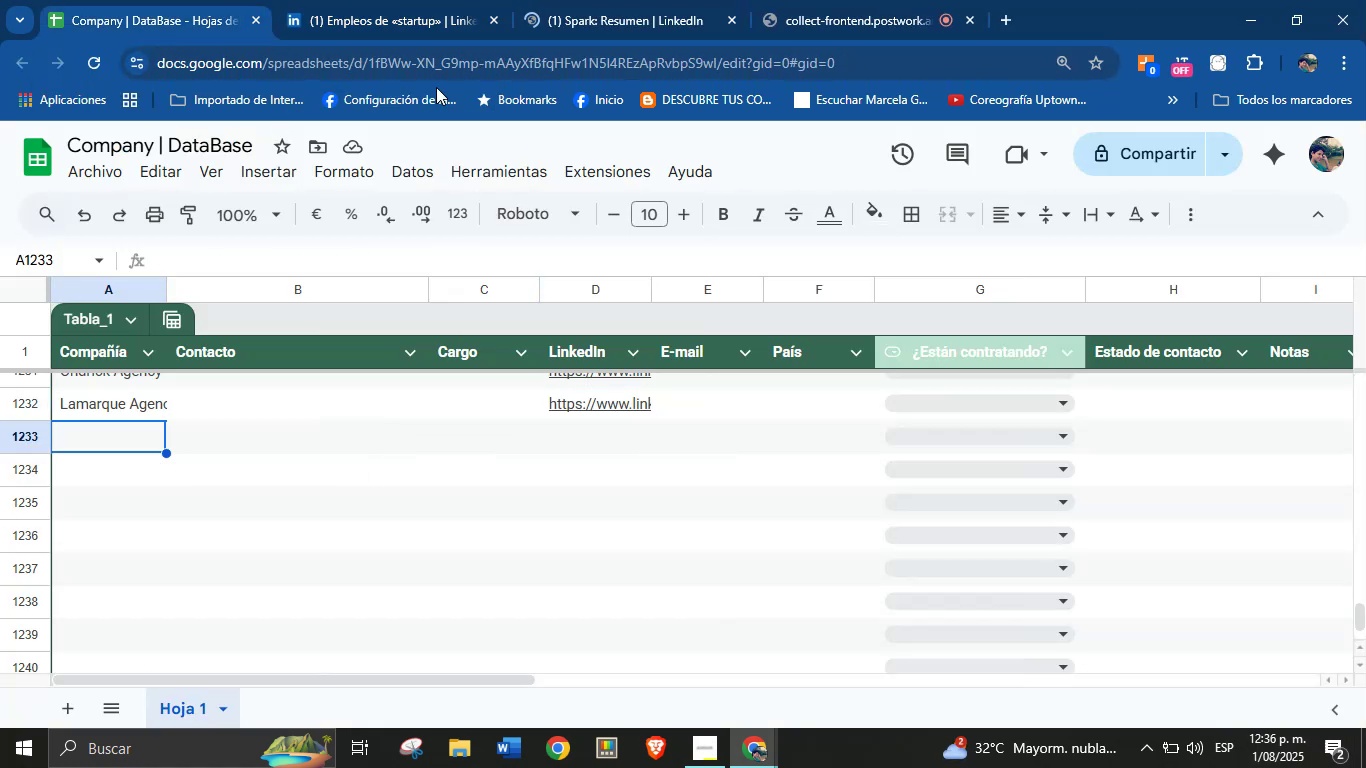 
left_click([564, 0])
 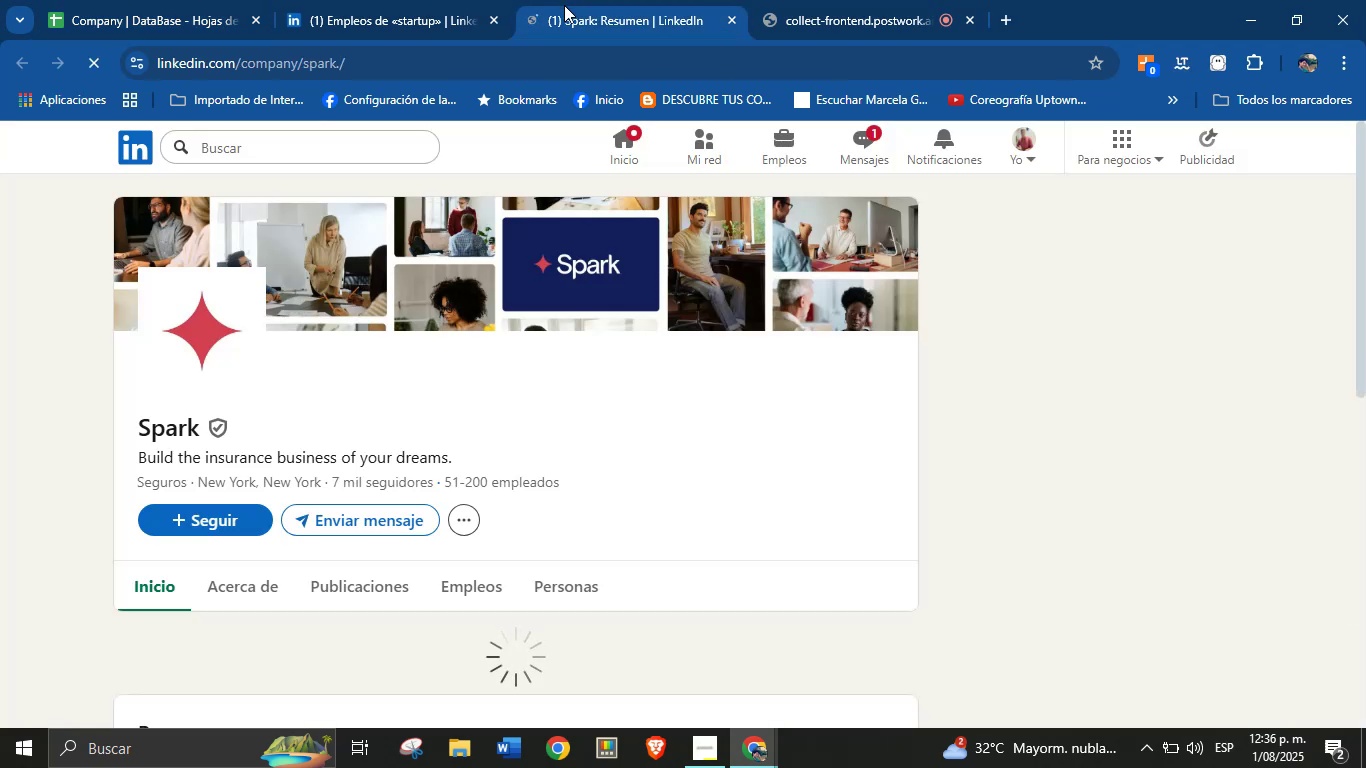 
wait(10.66)
 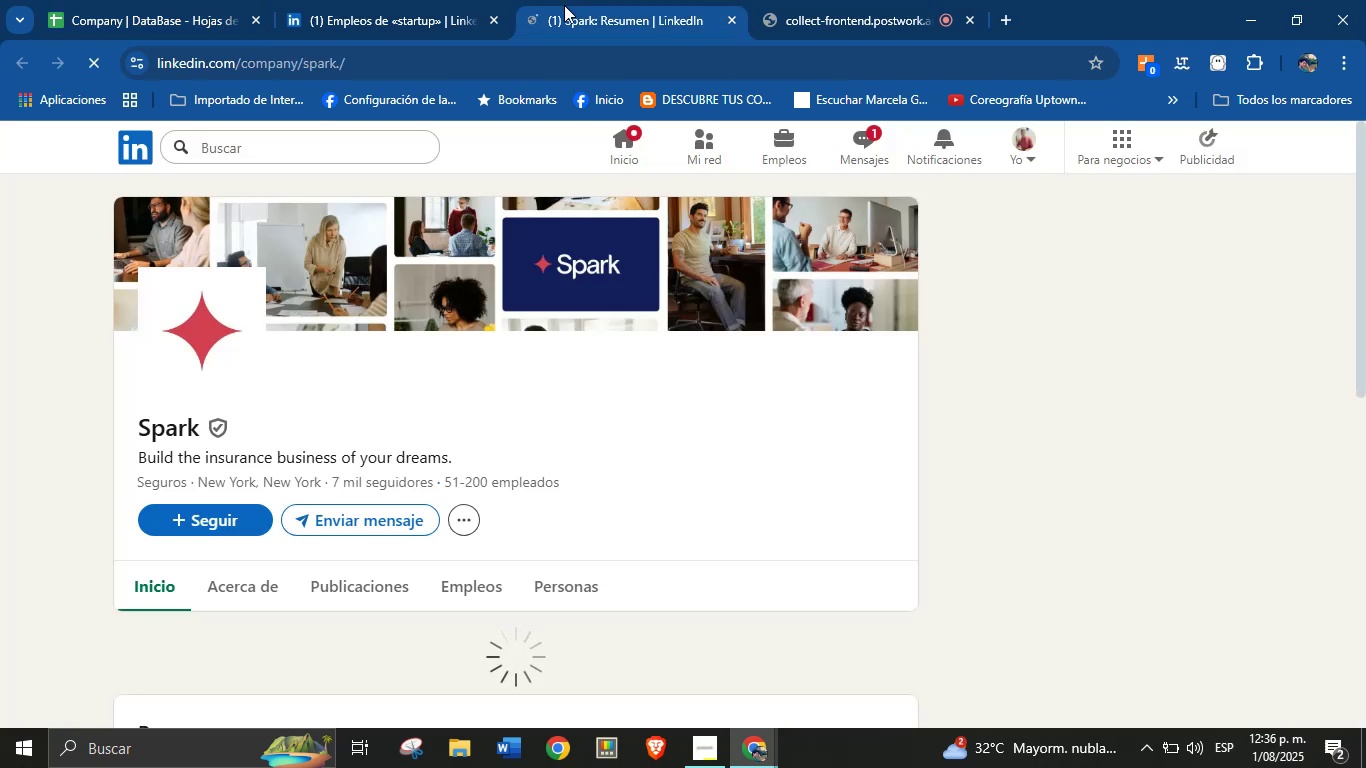 
left_click_drag(start_coordinate=[124, 431], to_coordinate=[194, 431])
 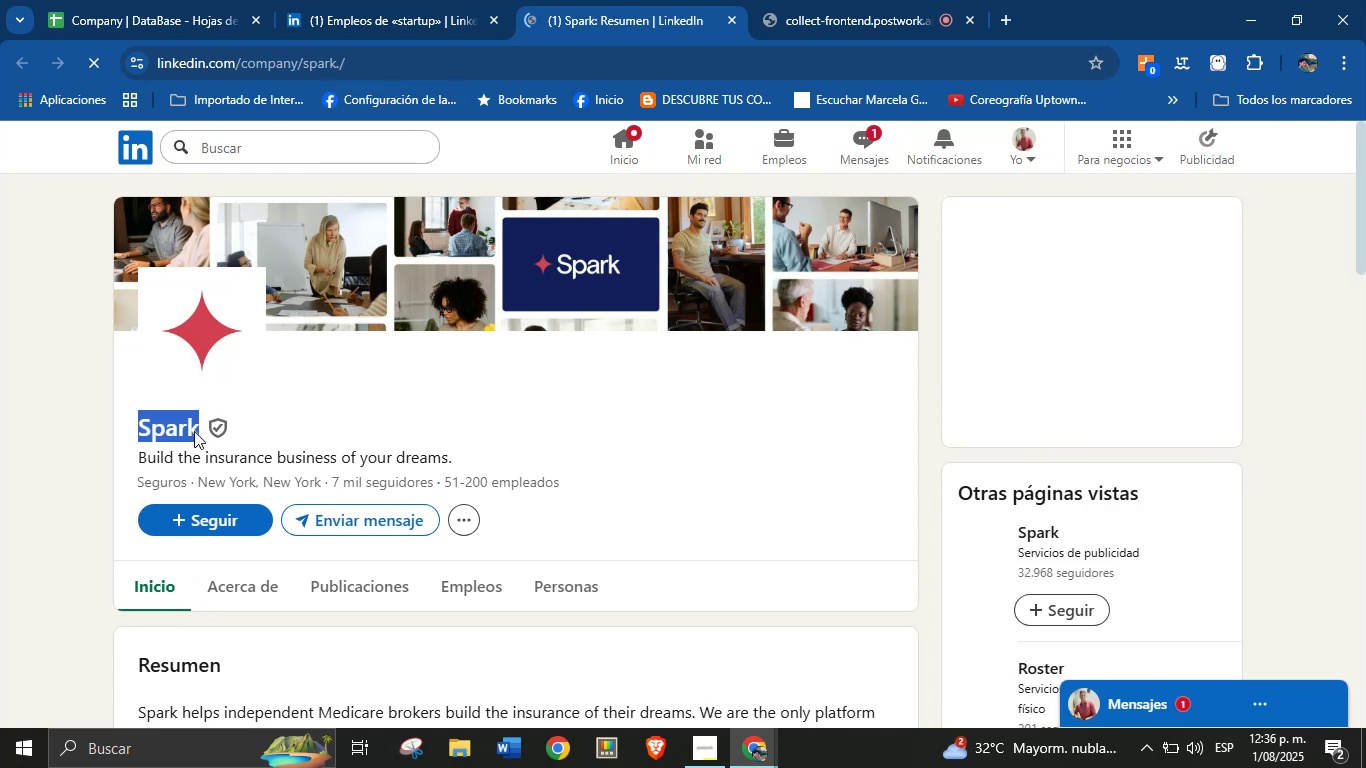 
key(Control+C)
 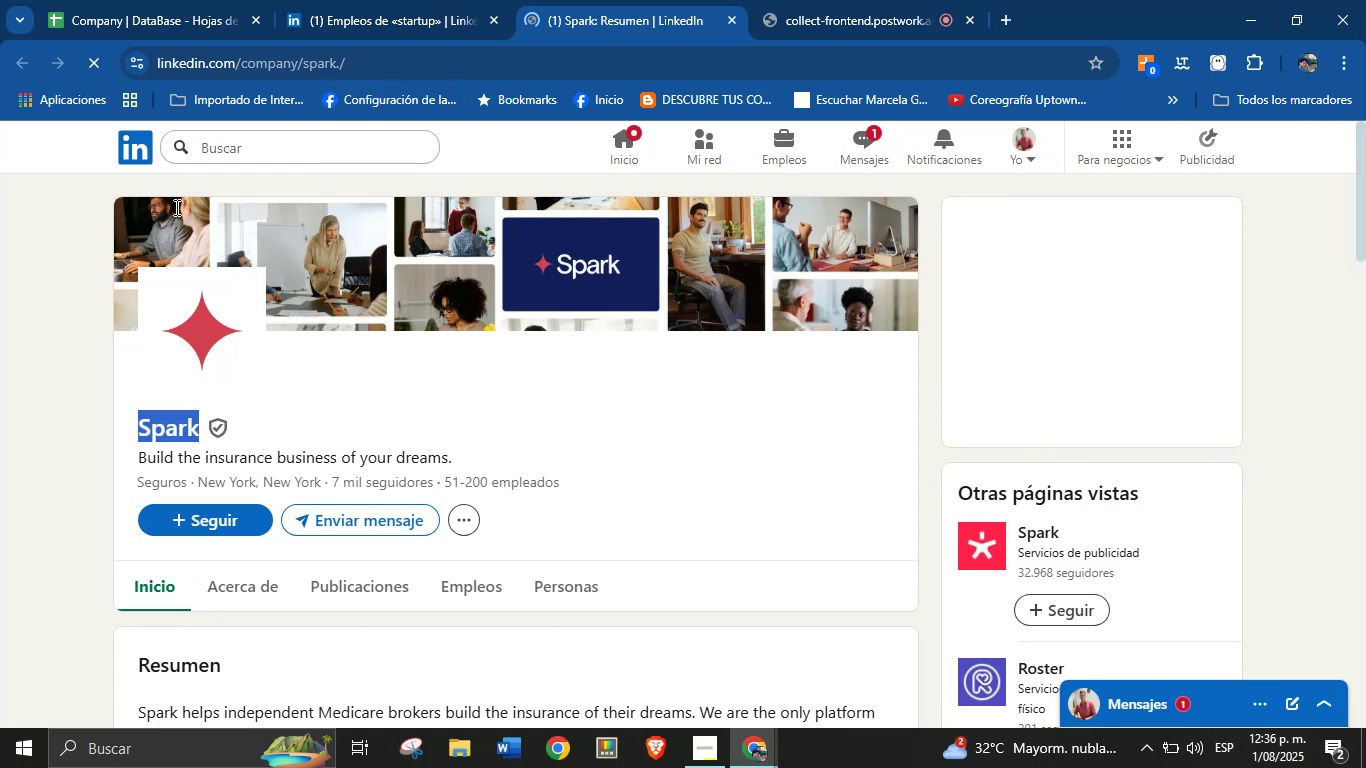 
left_click([158, 0])
 